 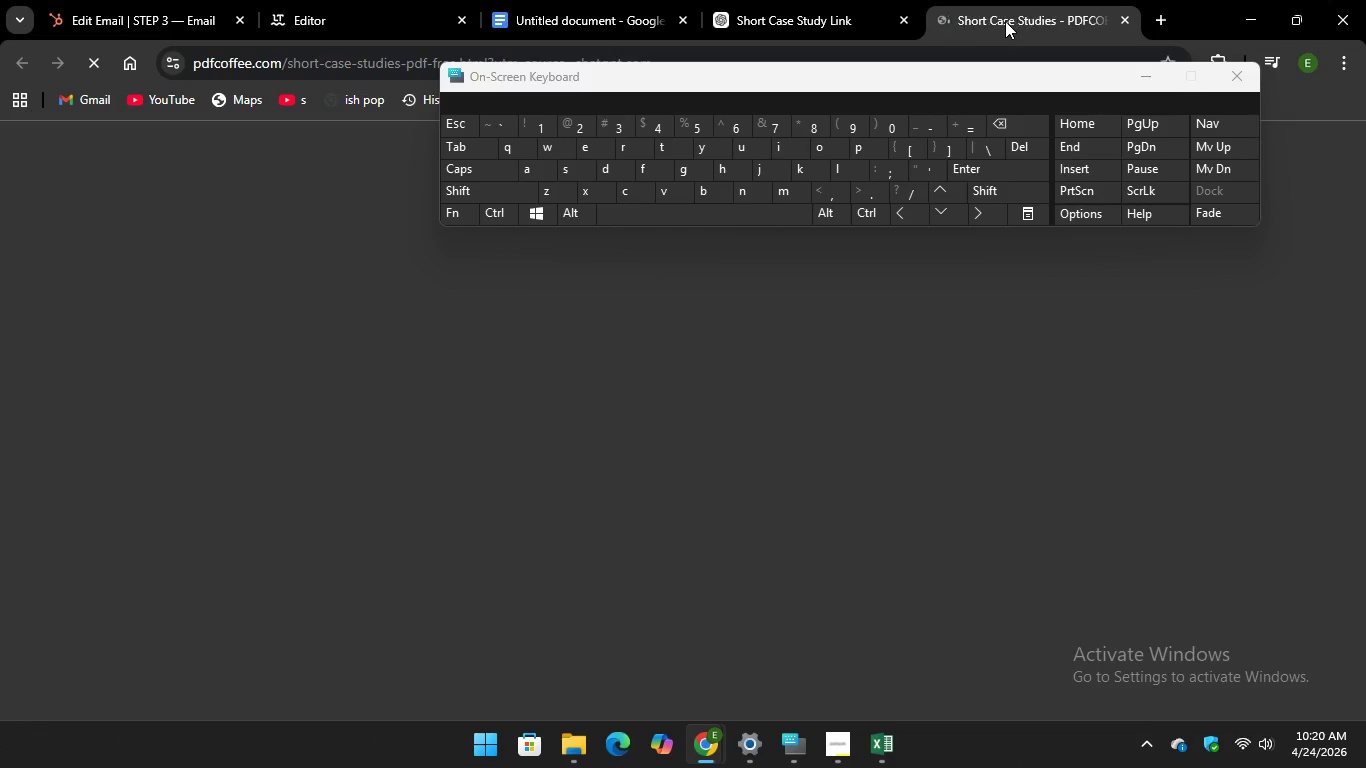 
left_click([1241, 164])
 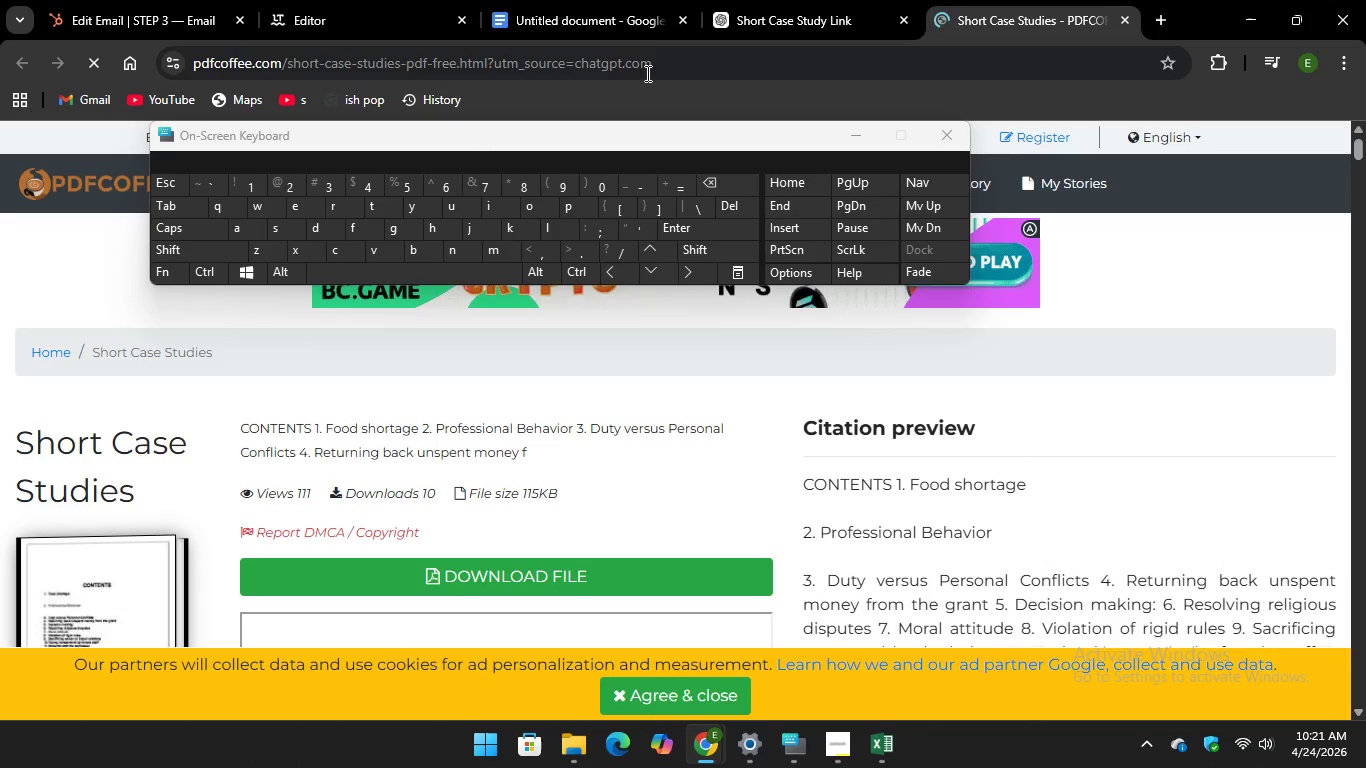 
left_click([571, 2])
 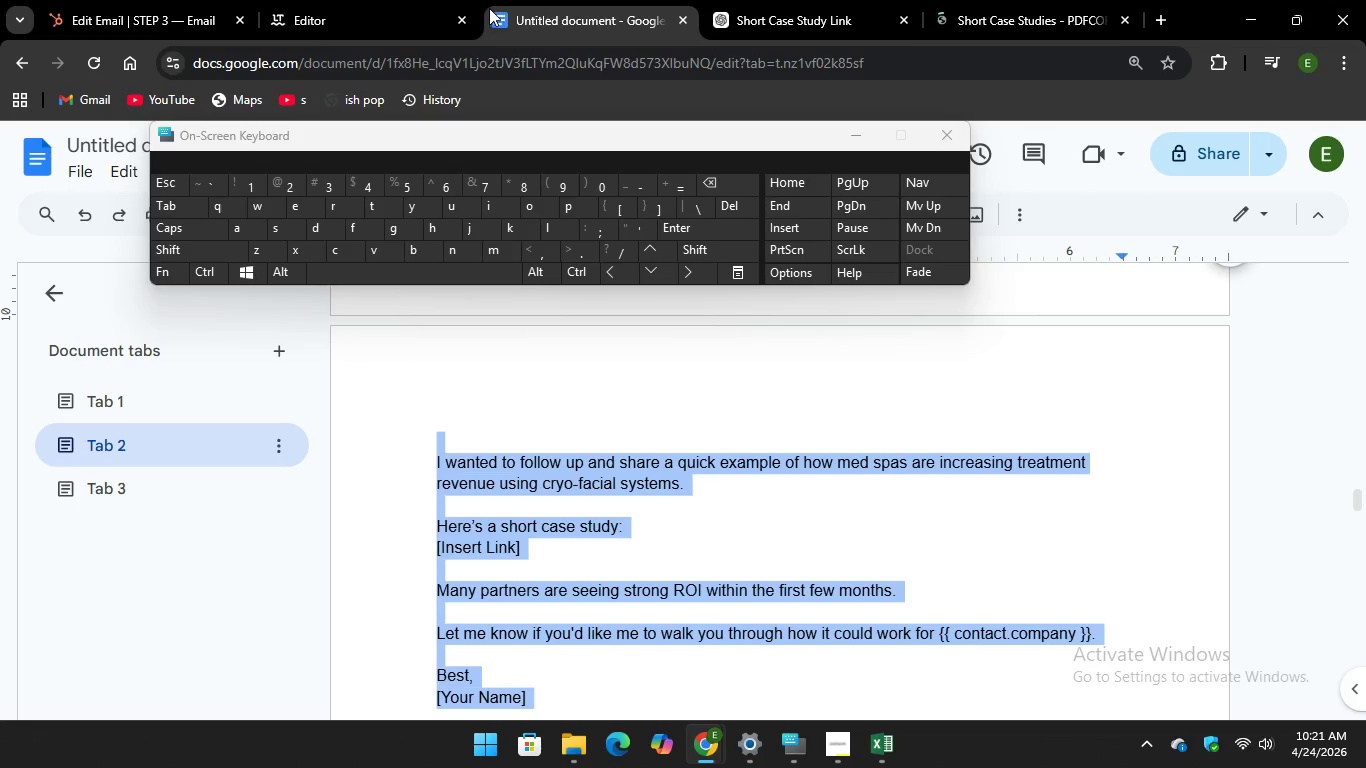 
left_click([806, 2])
 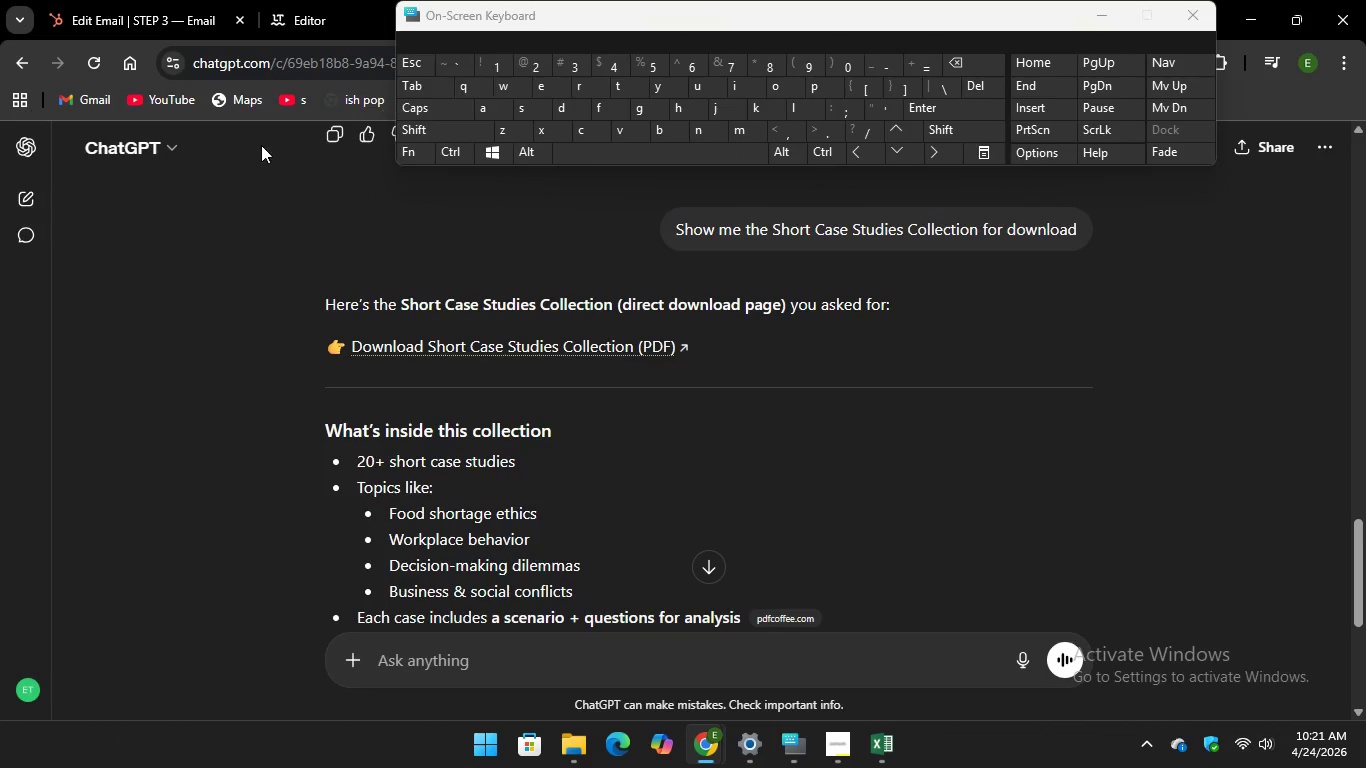 
left_click([30, 200])
 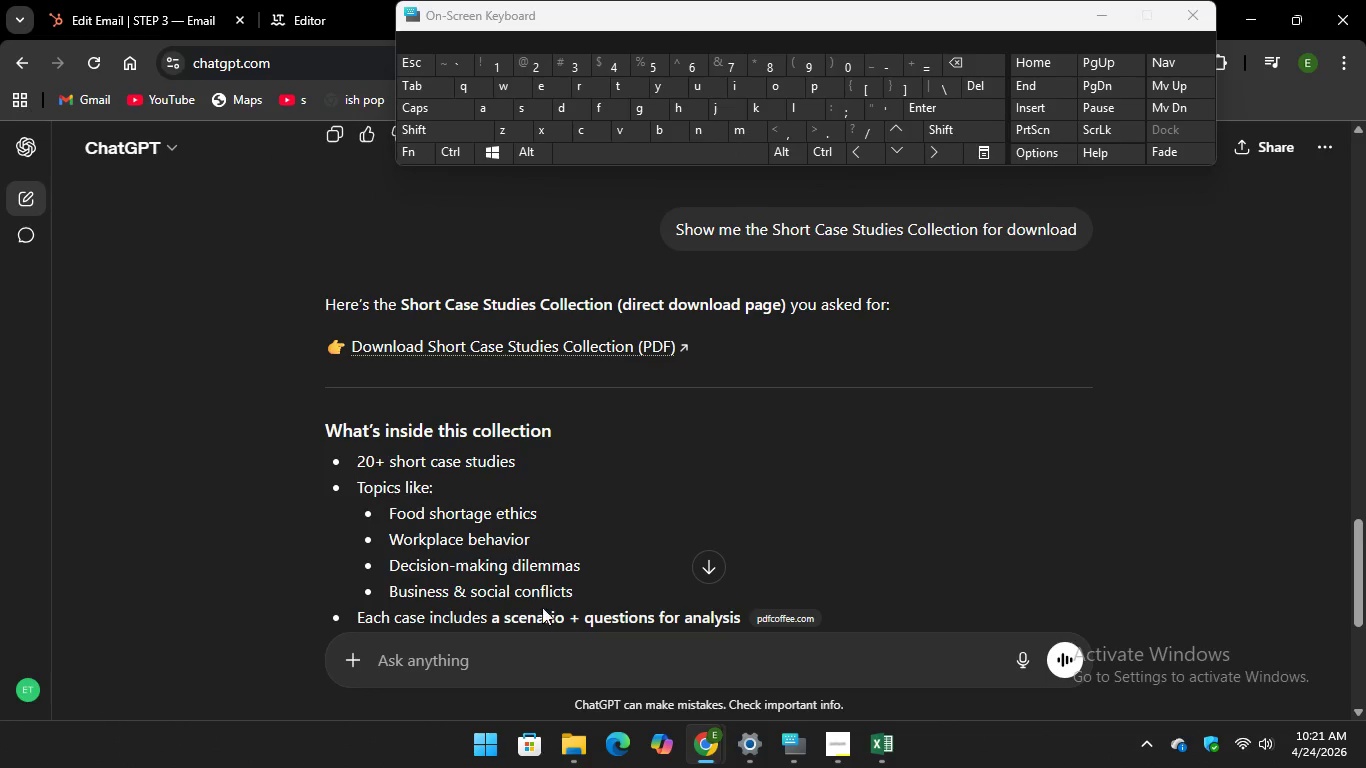 
left_click([523, 665])
 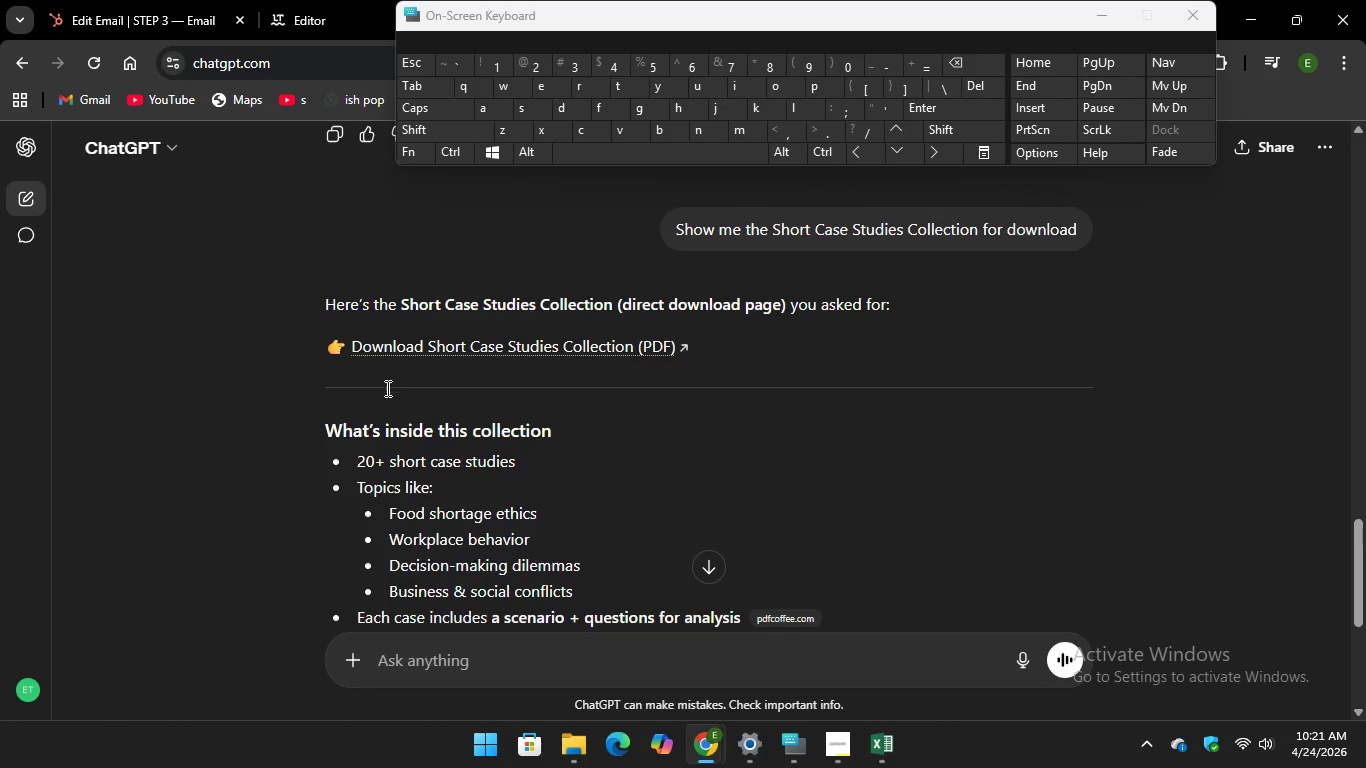 
left_click_drag(start_coordinate=[387, 388], to_coordinate=[393, 391])
 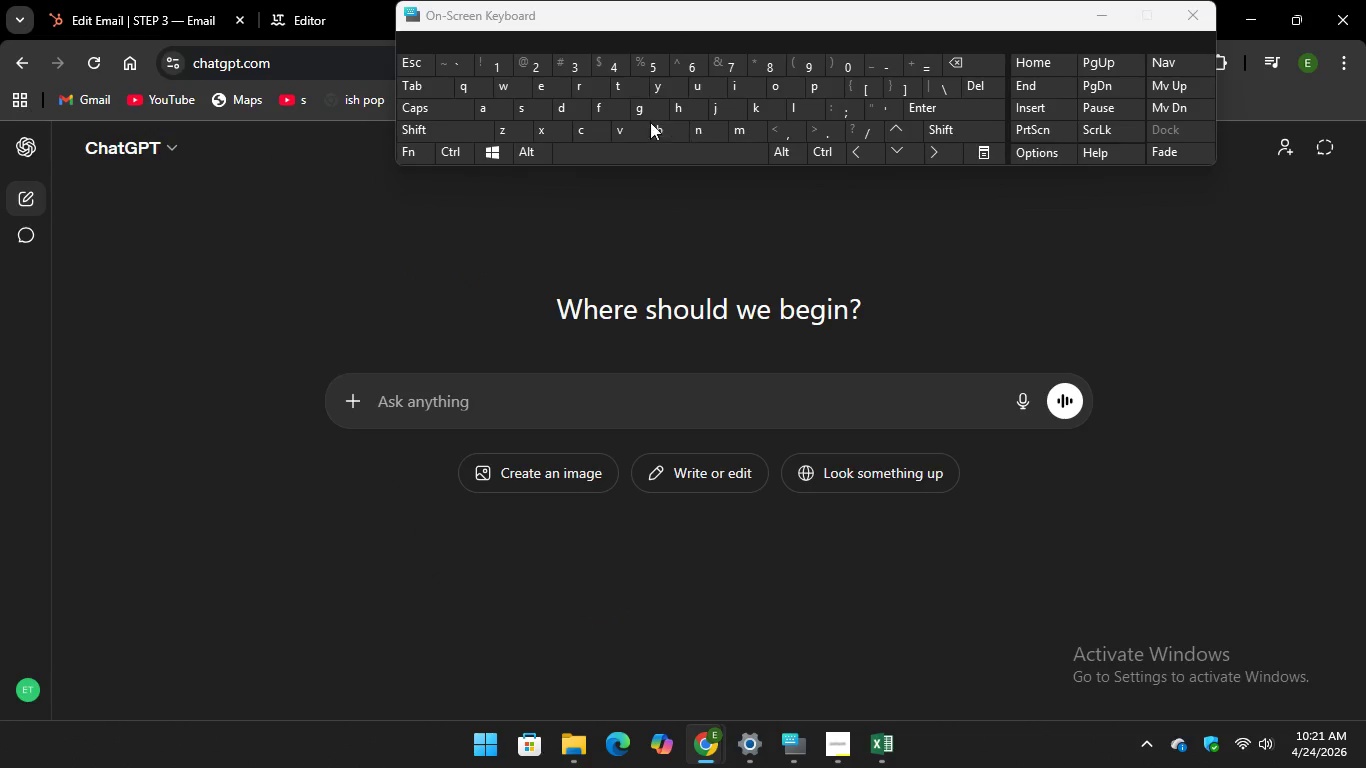 
type(gi)
 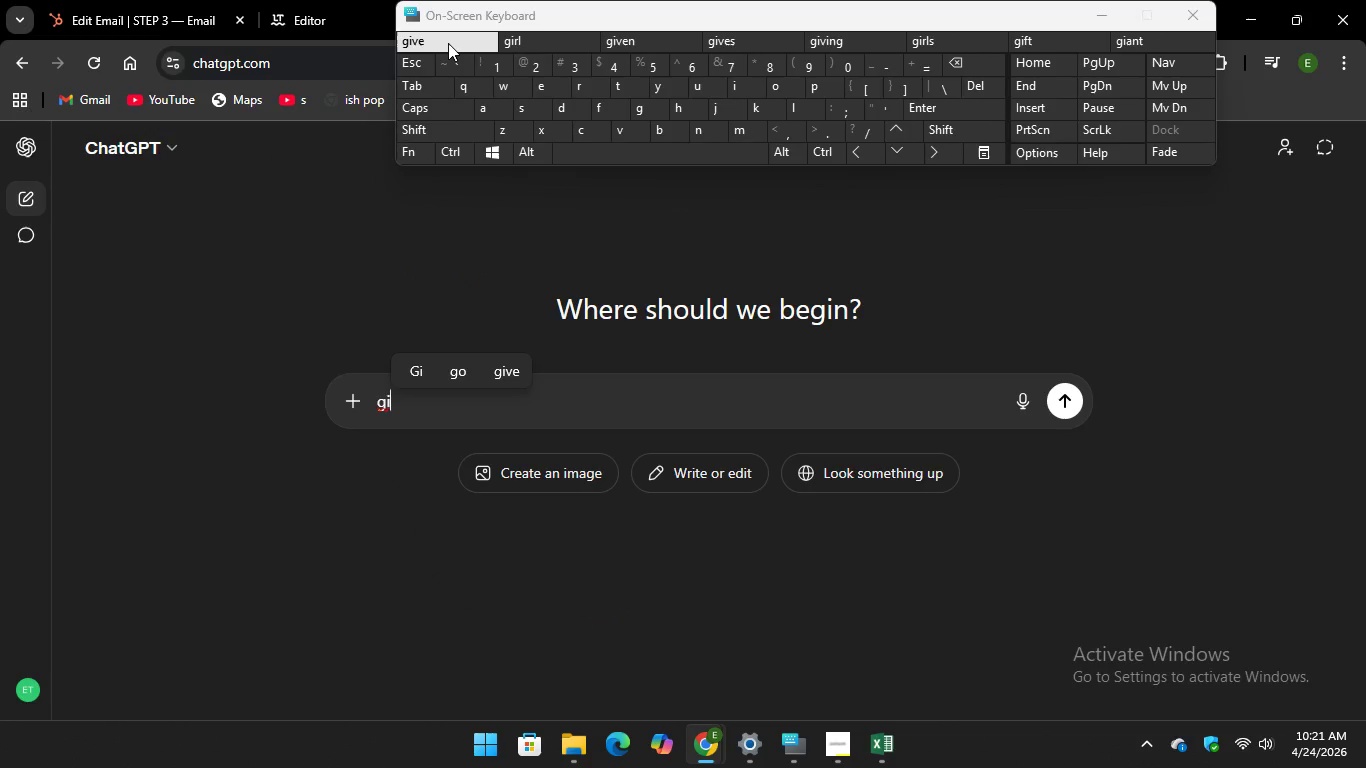 
key(Unknown)
 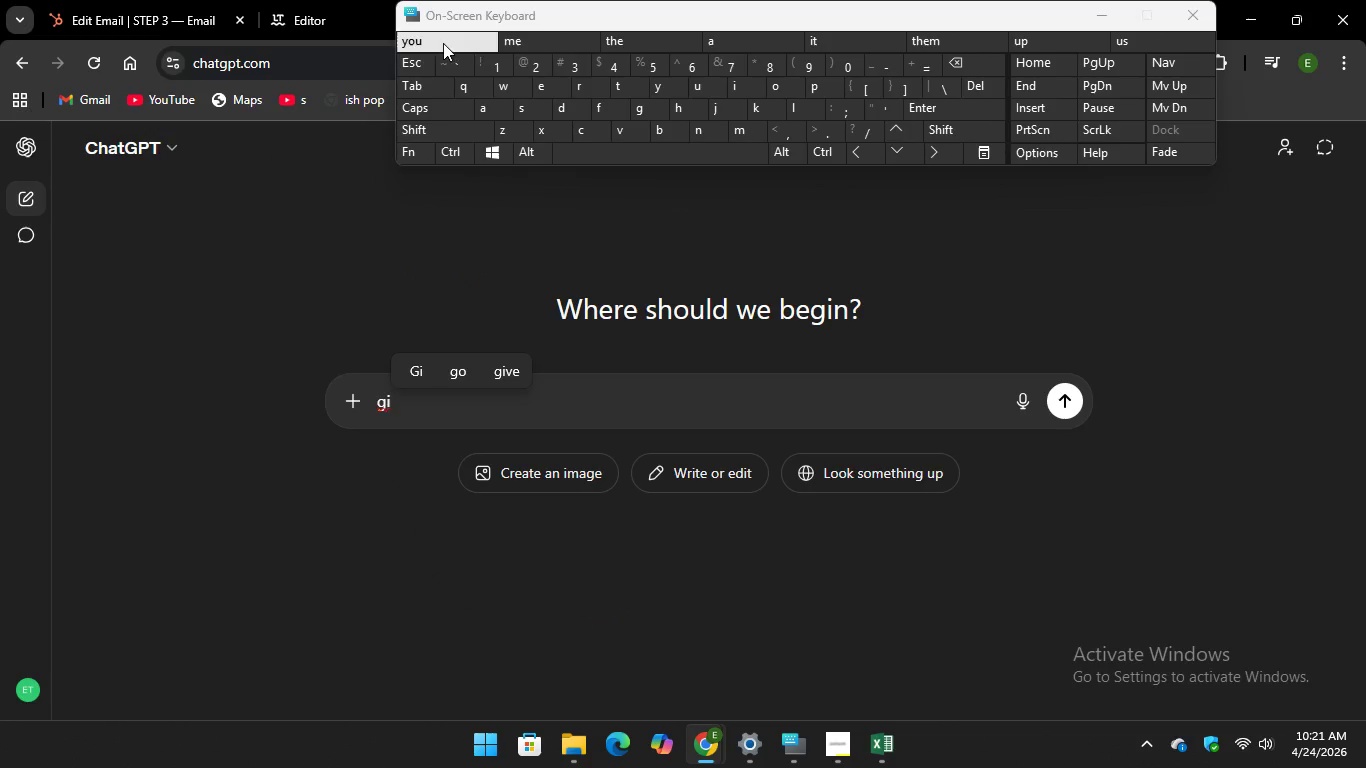 
key(Unknown)
 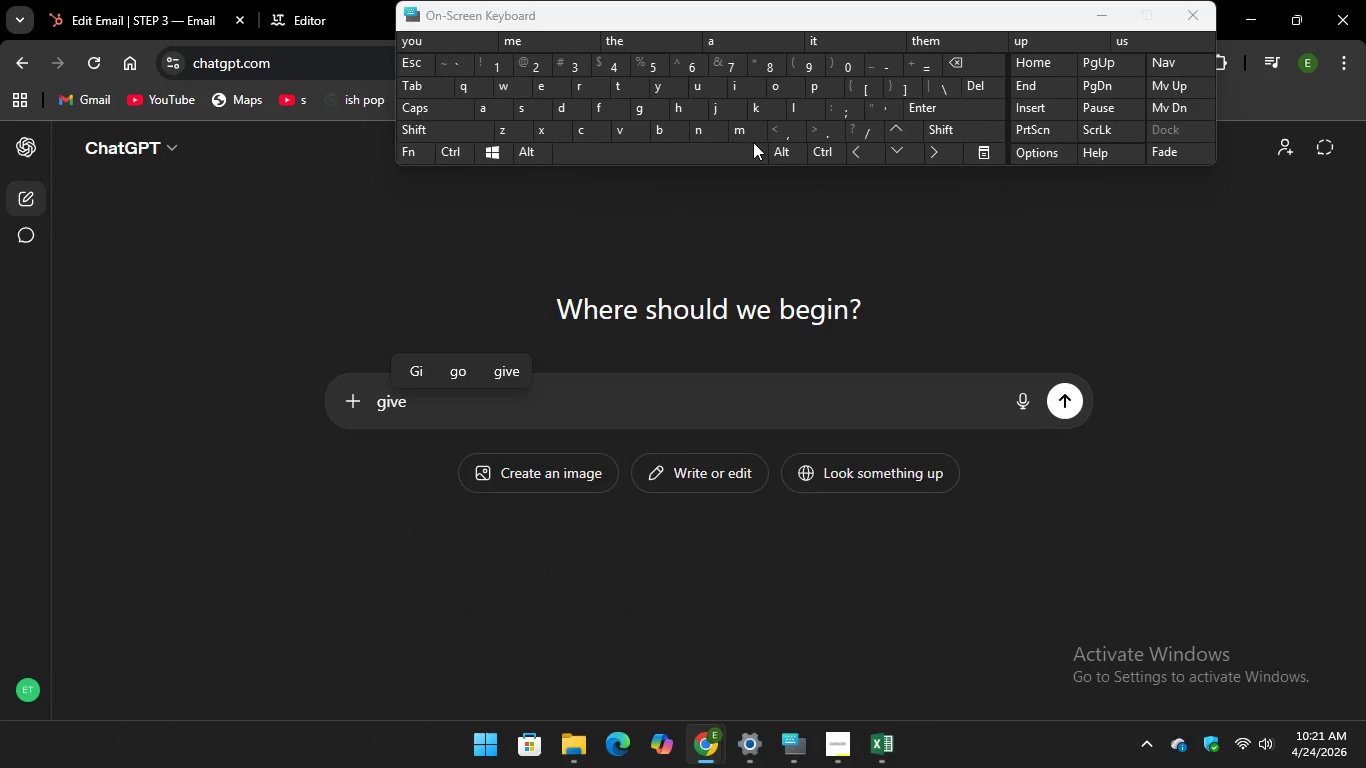 
key(Unknown)
 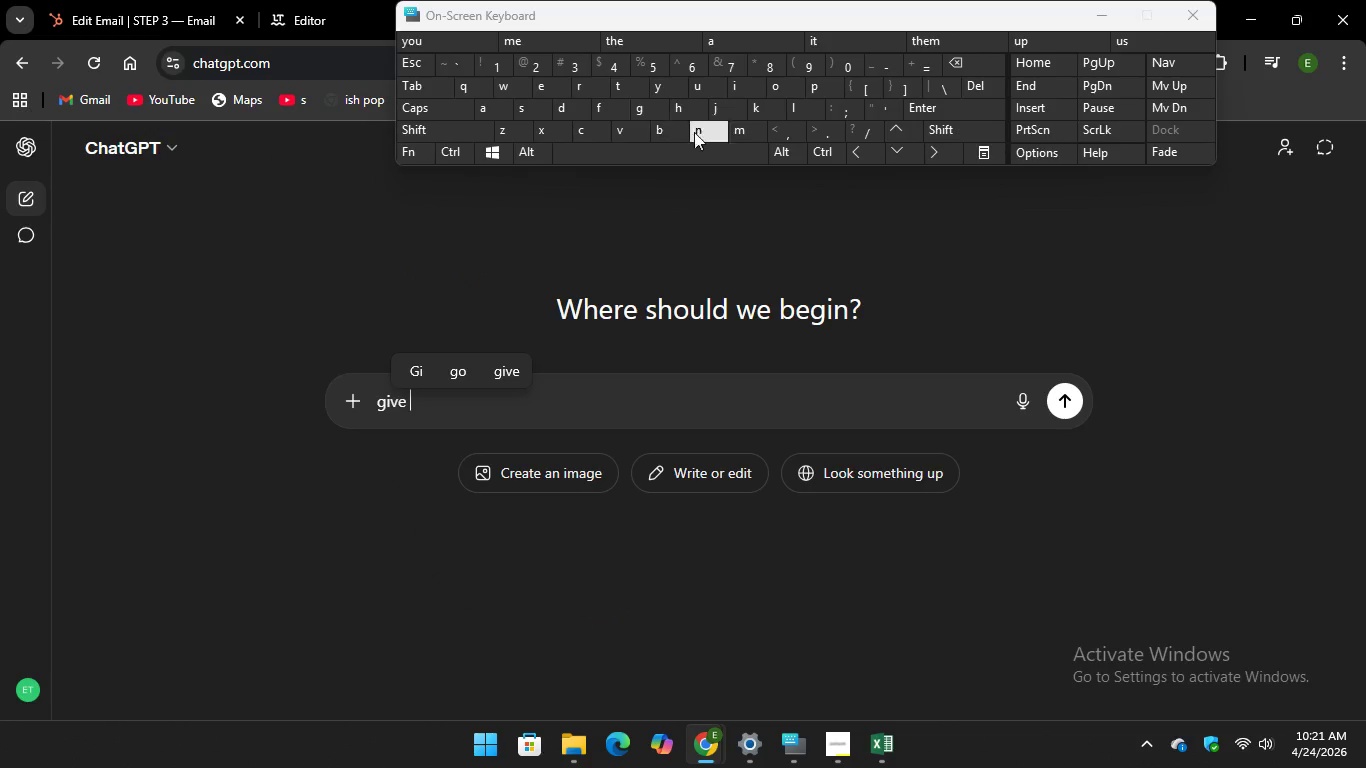 
key(M)
 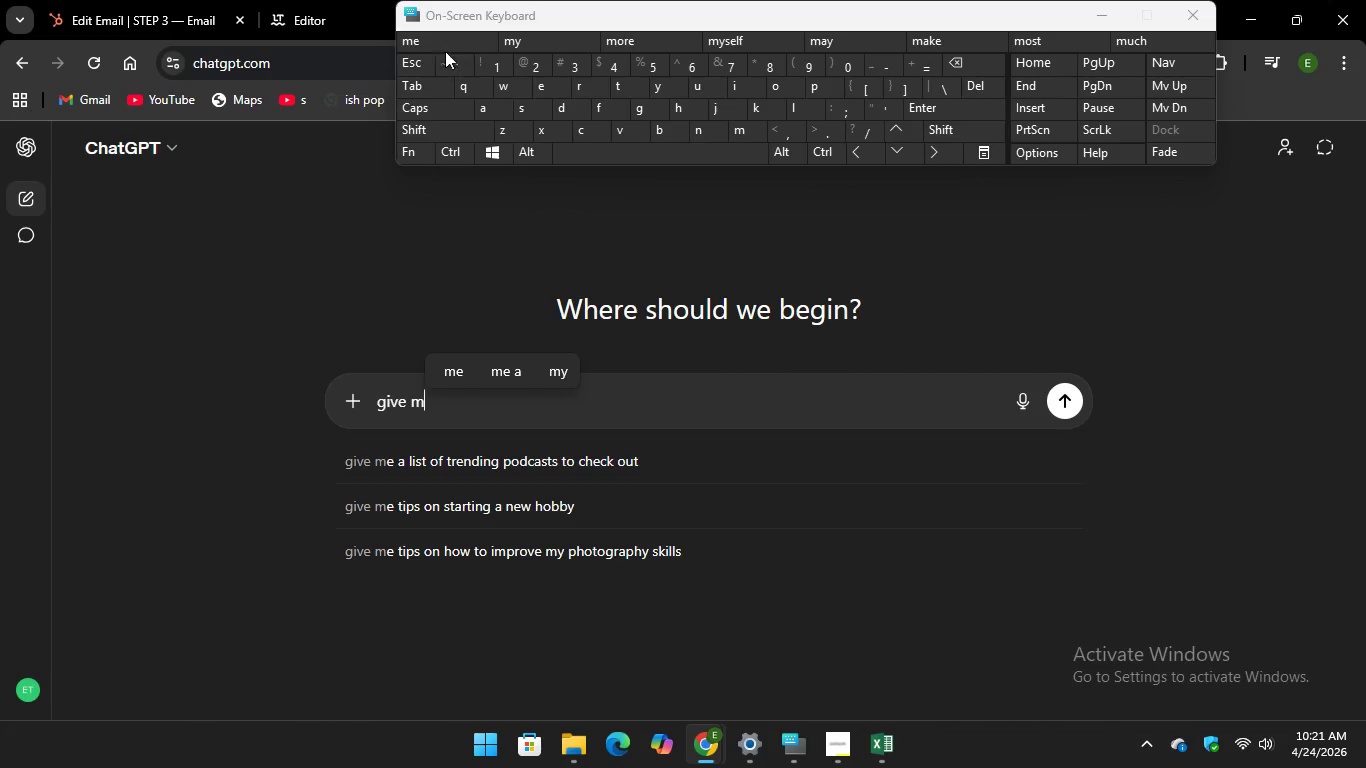 
key(Unknown)
 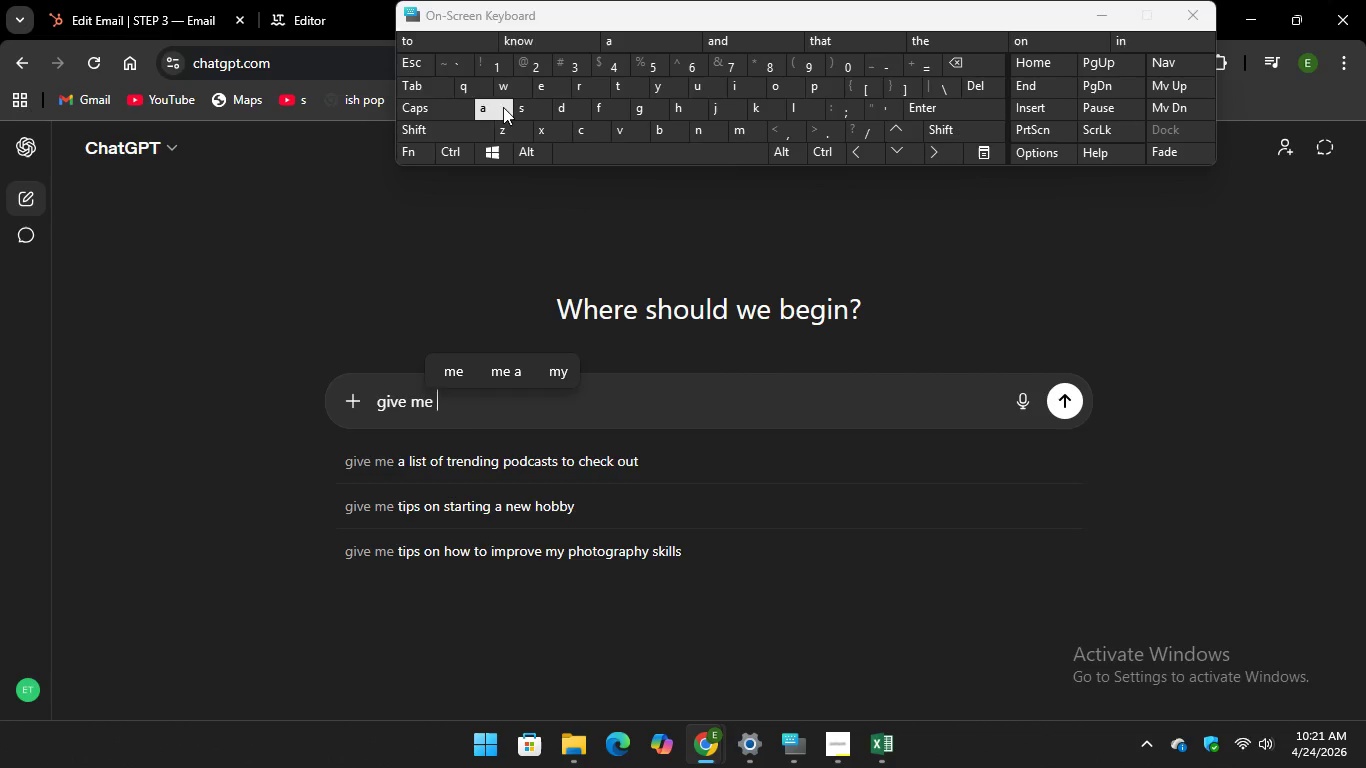 
key(Unknown)
 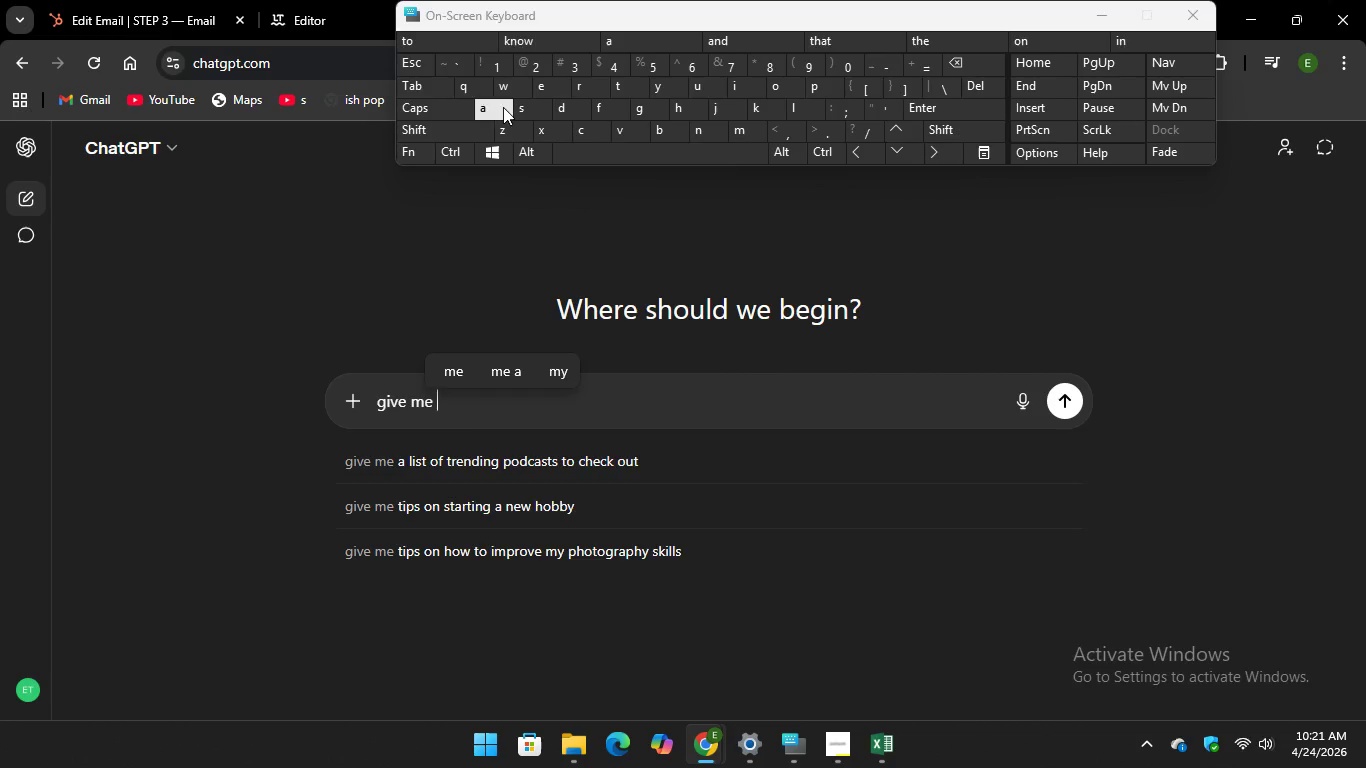 
type(a link)
 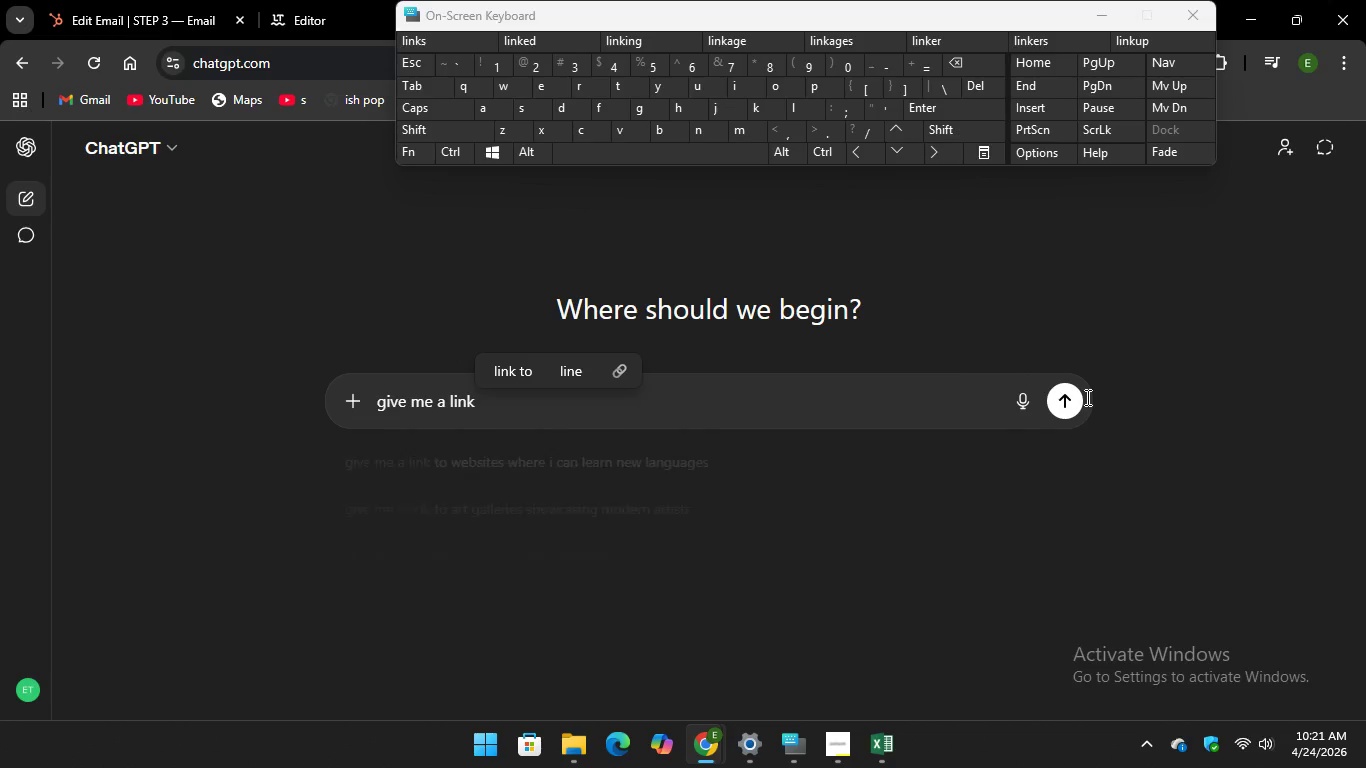 
left_click([1068, 397])
 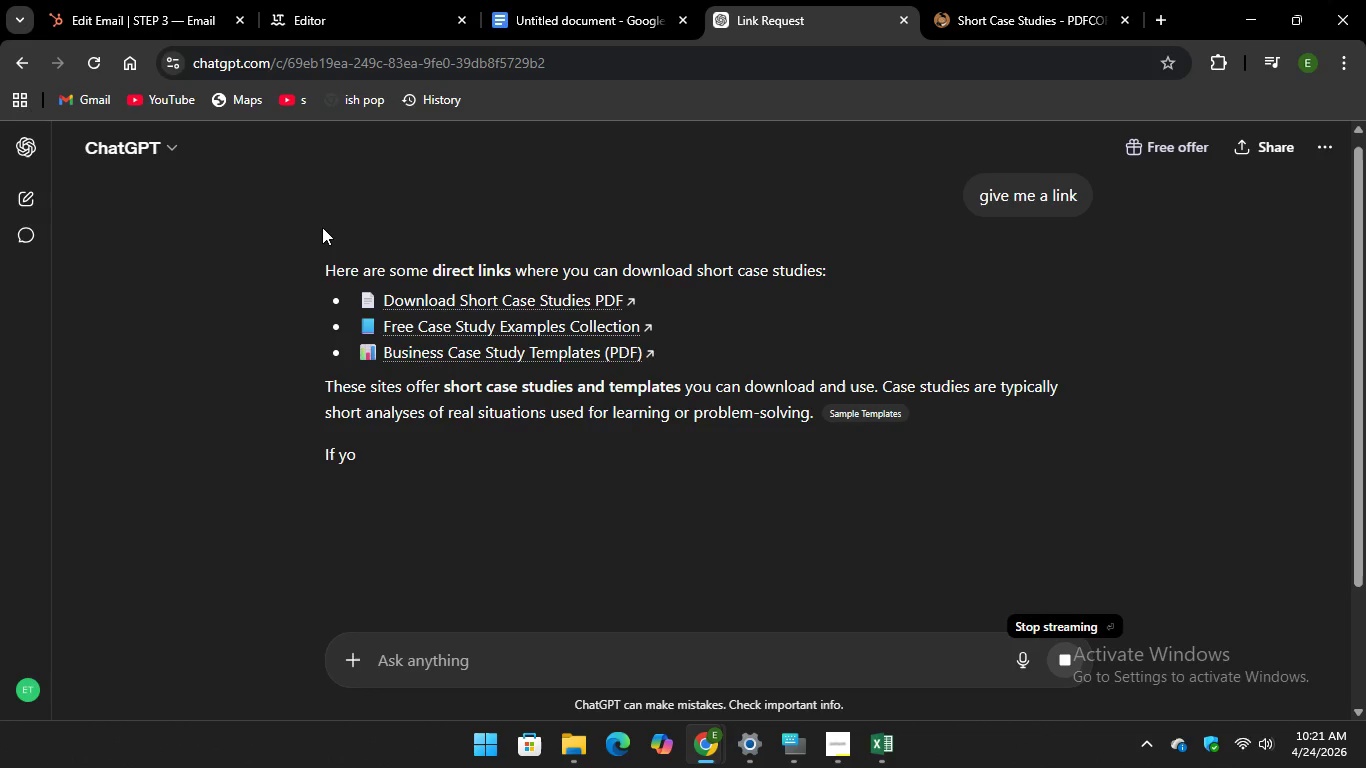 
wait(9.91)
 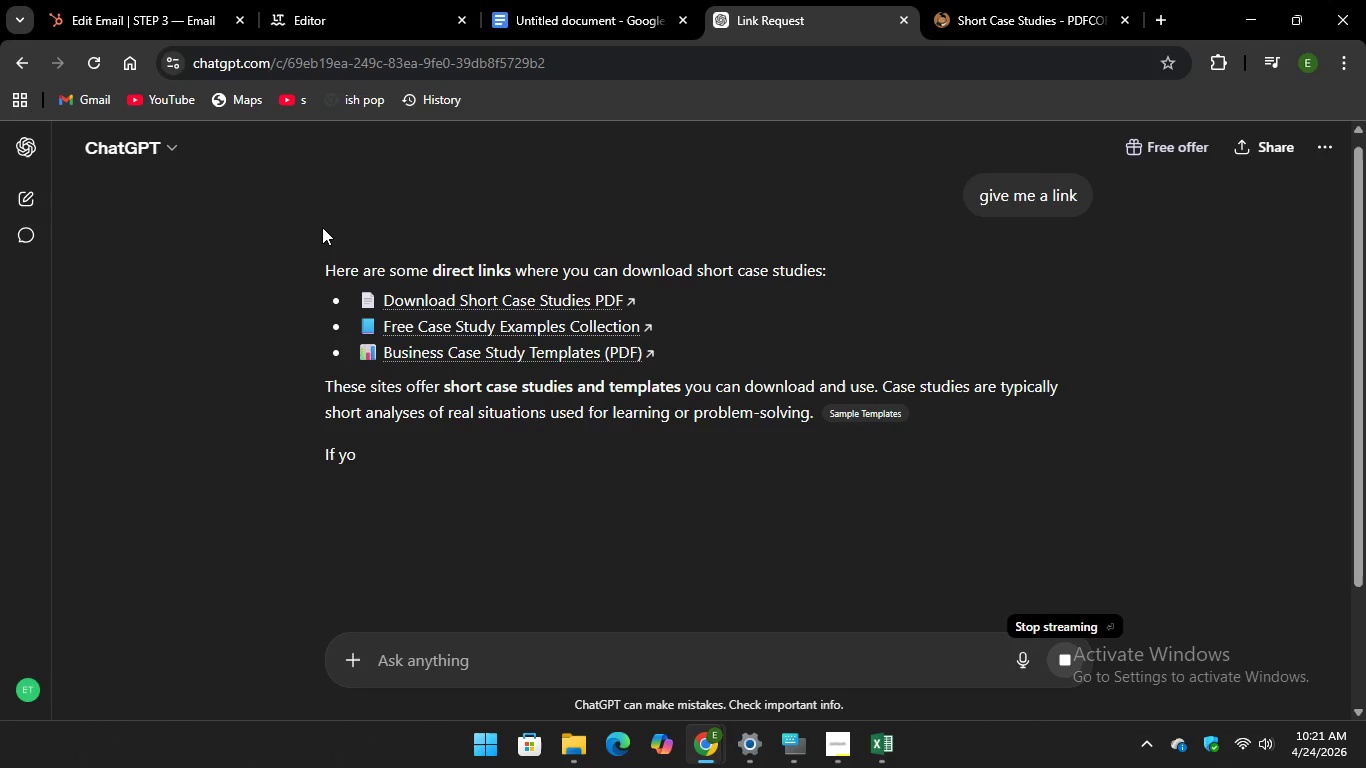 
left_click_drag(start_coordinate=[673, 302], to_coordinate=[619, 331])
 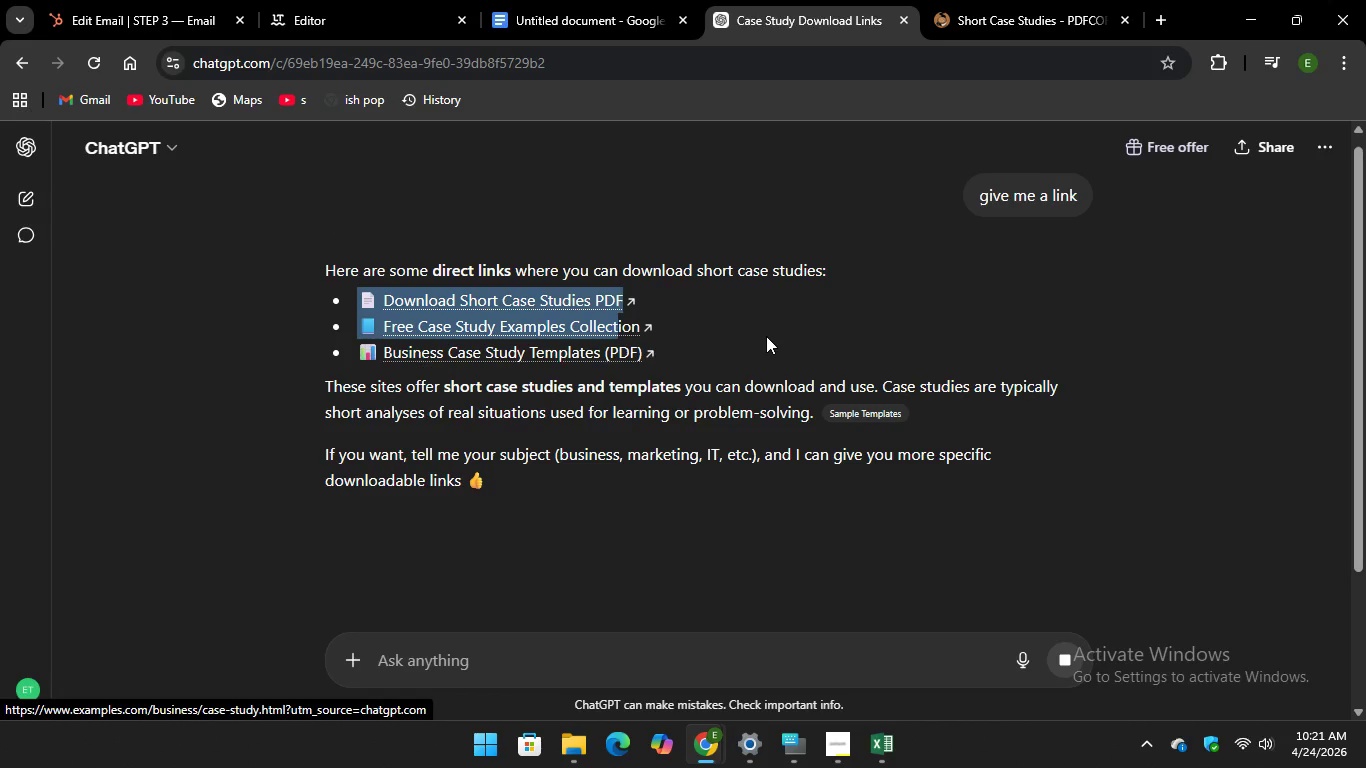 
left_click([766, 336])
 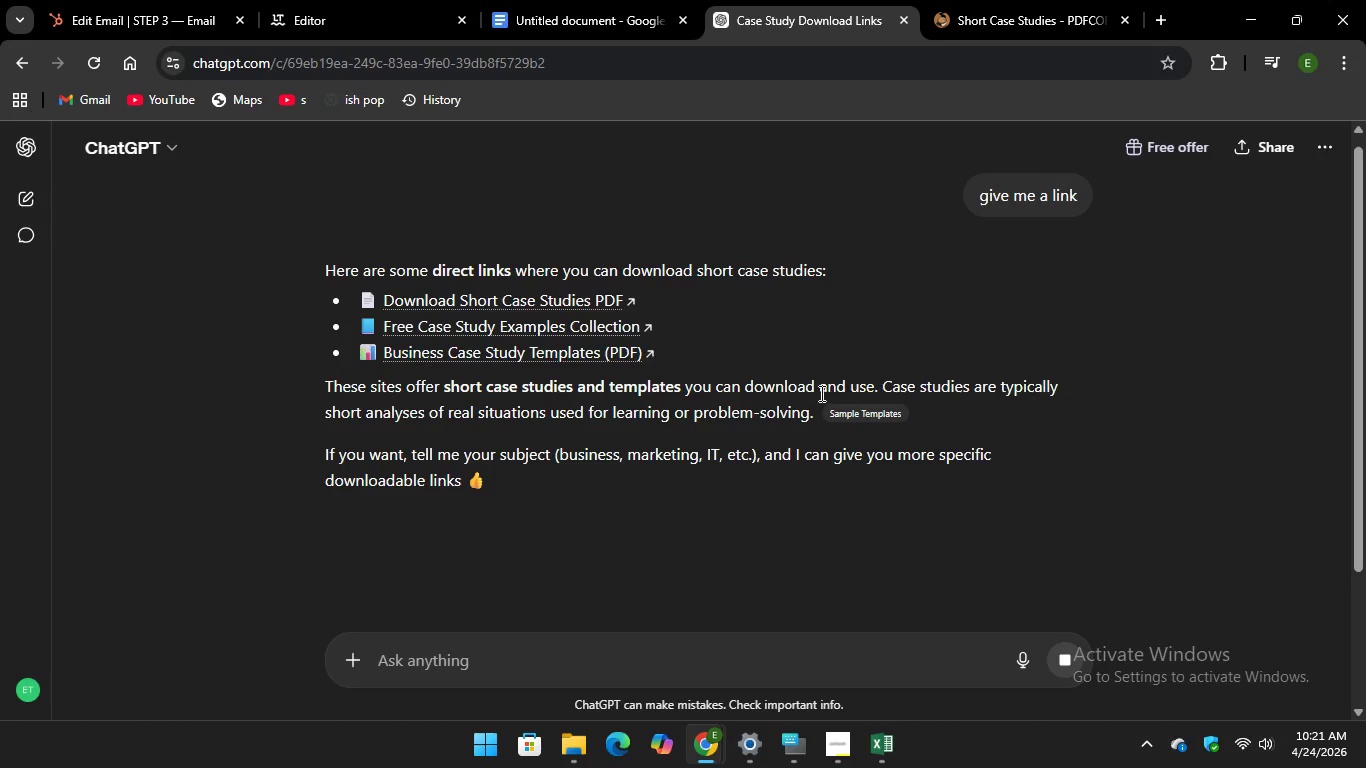 
scroll: coordinate [591, 504], scroll_direction: down, amount: 1.0
 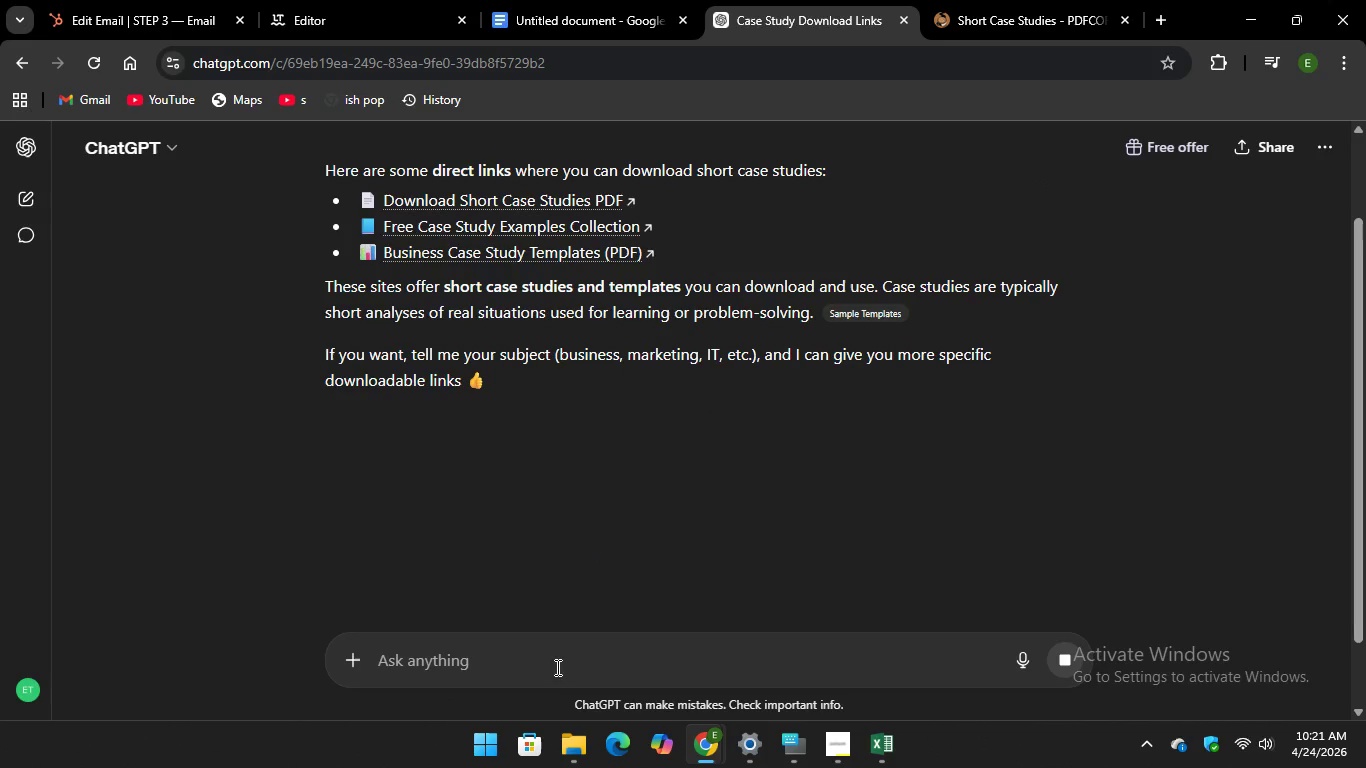 
left_click([555, 676])
 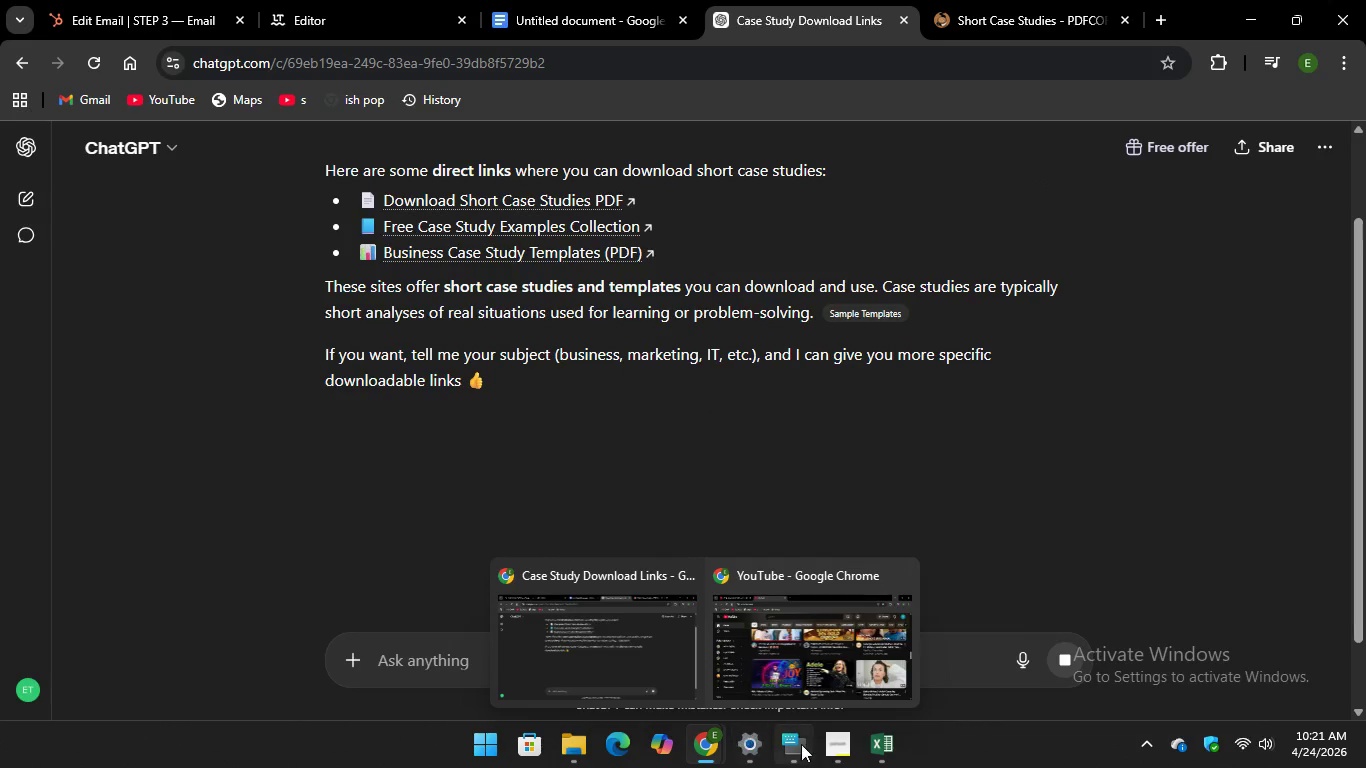 
left_click([800, 744])
 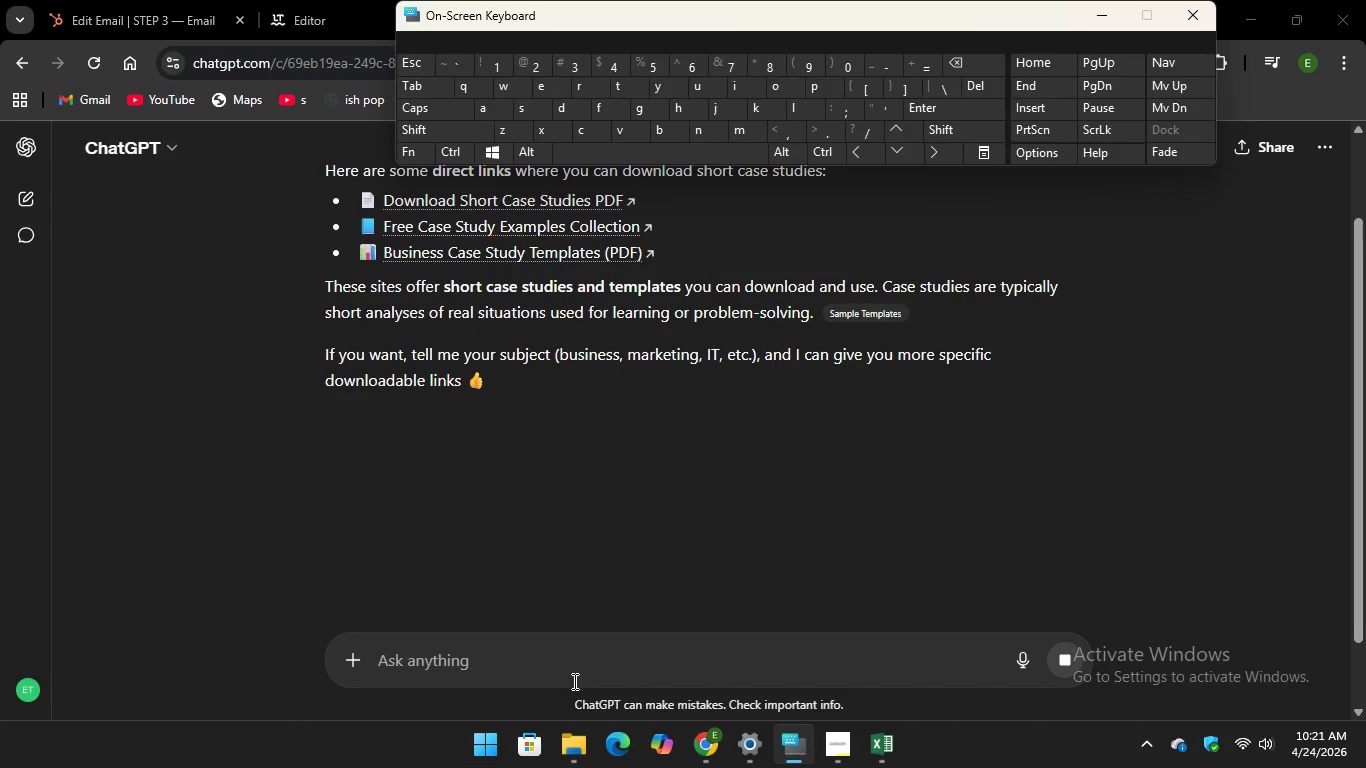 
left_click([573, 681])
 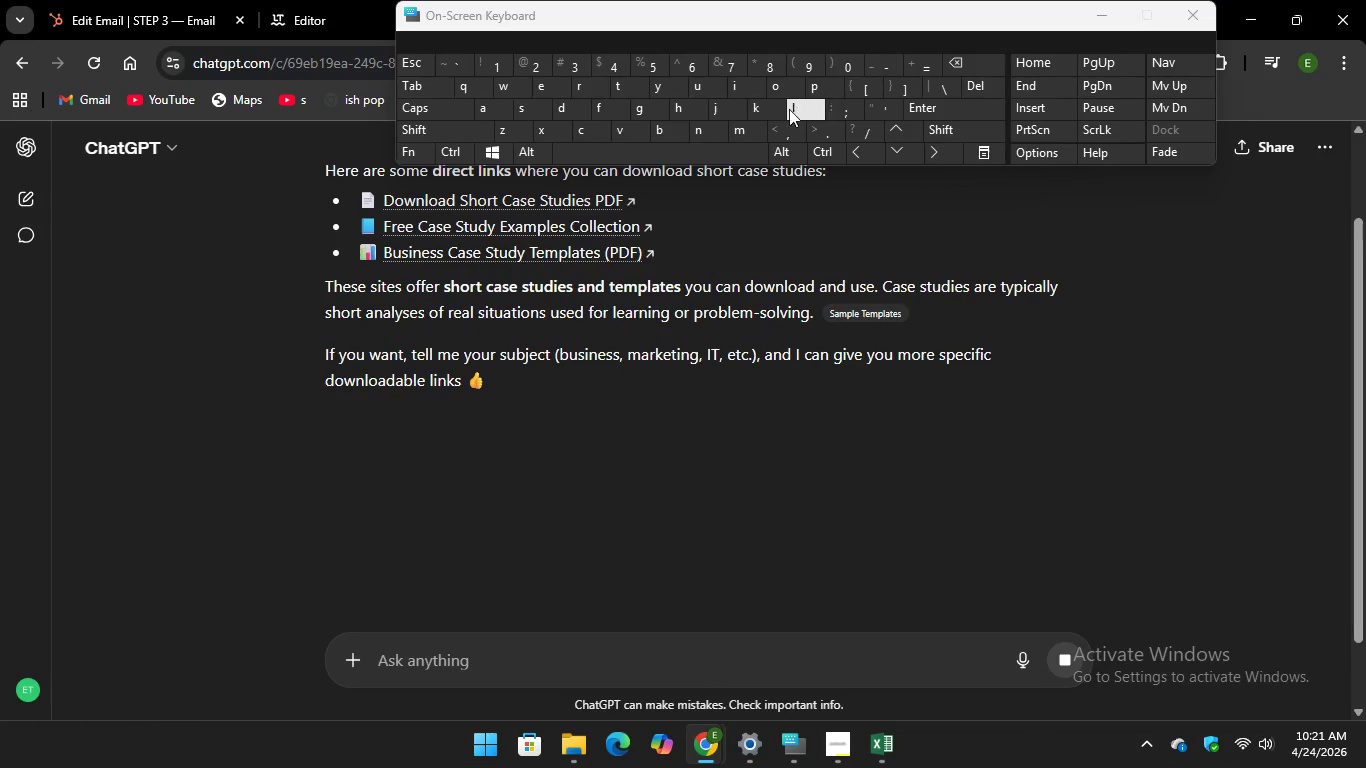 
key(L)
 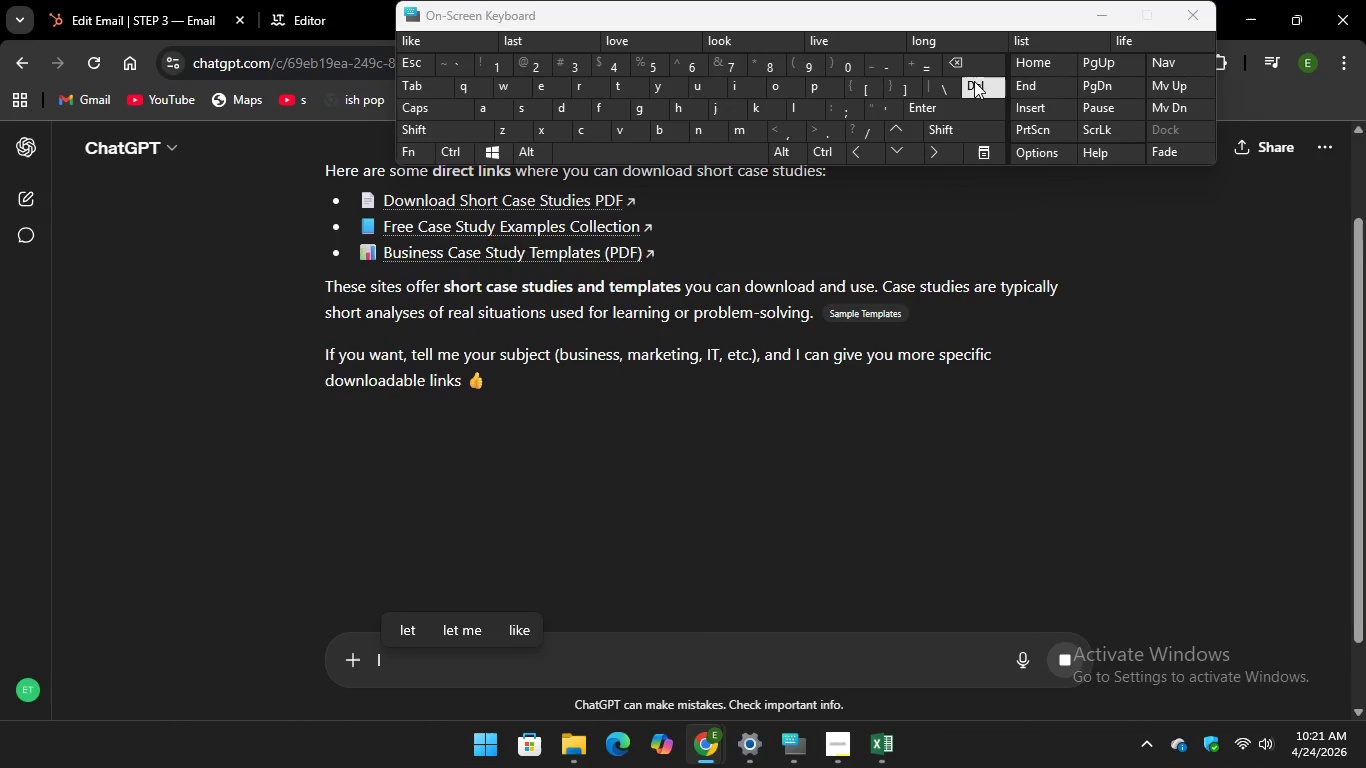 
key(Backspace)
 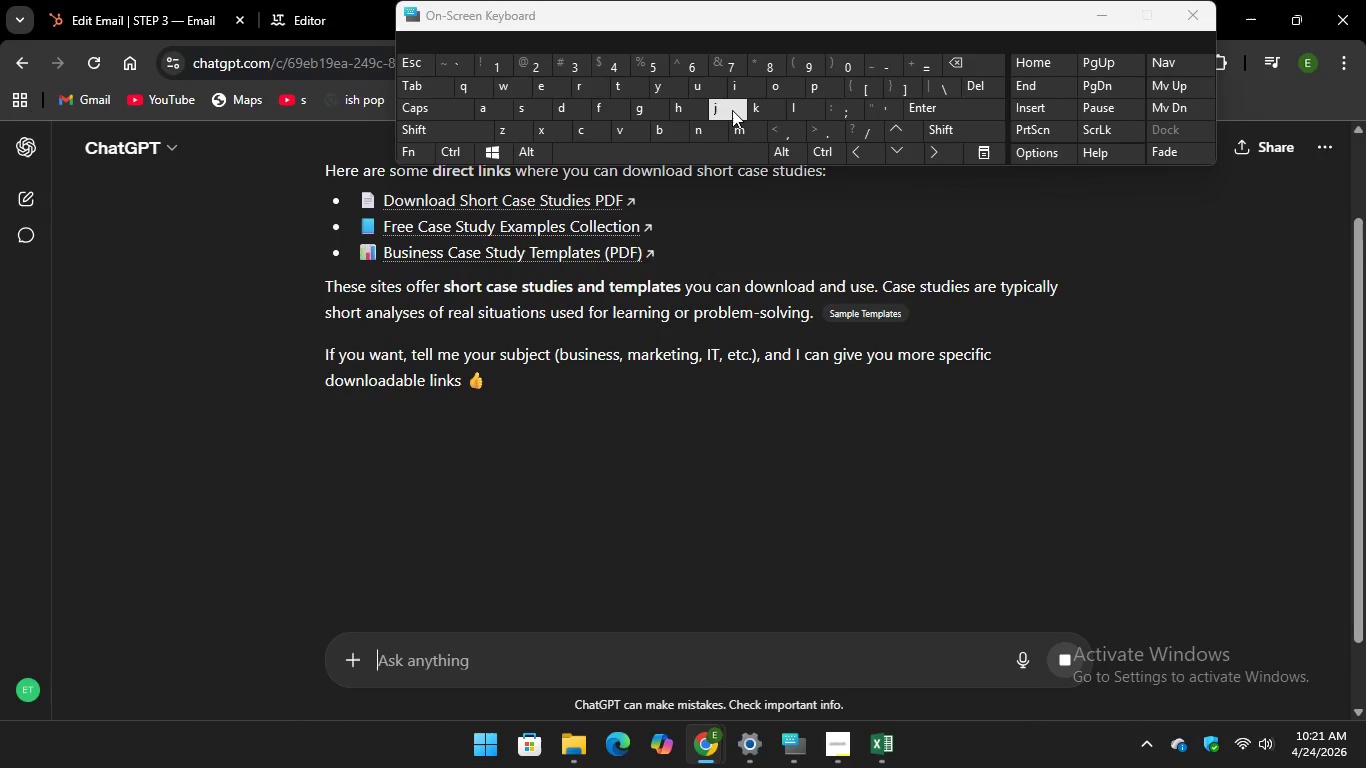 
type(ju)
 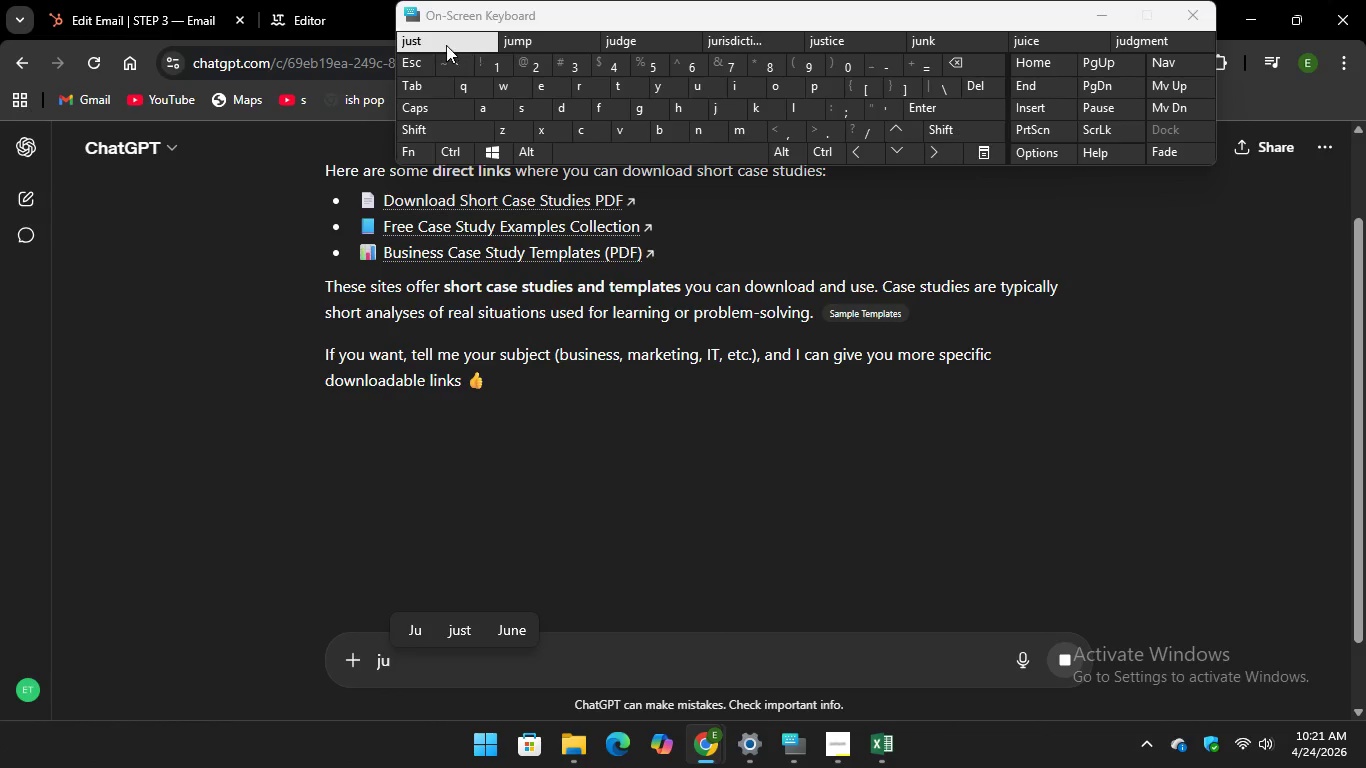 
key(Unknown)
 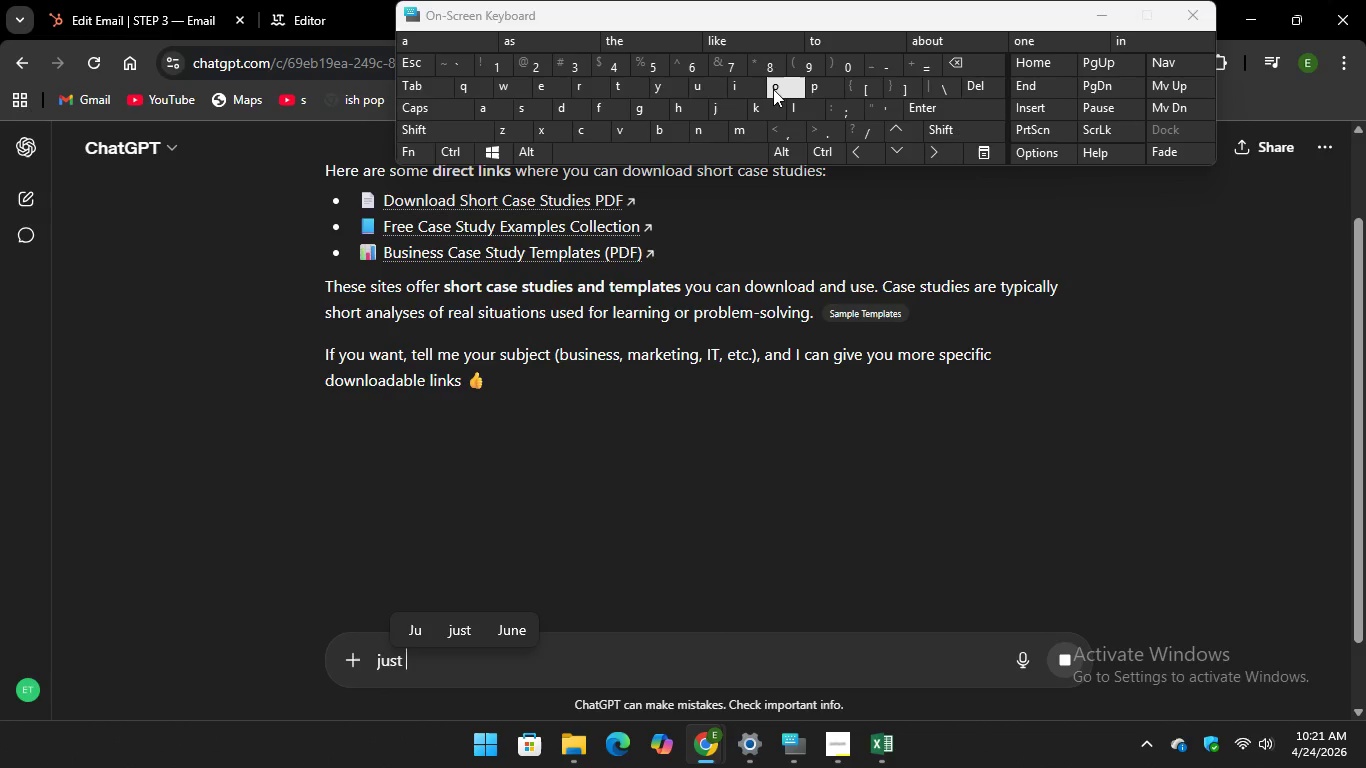 
key(Unknown)
 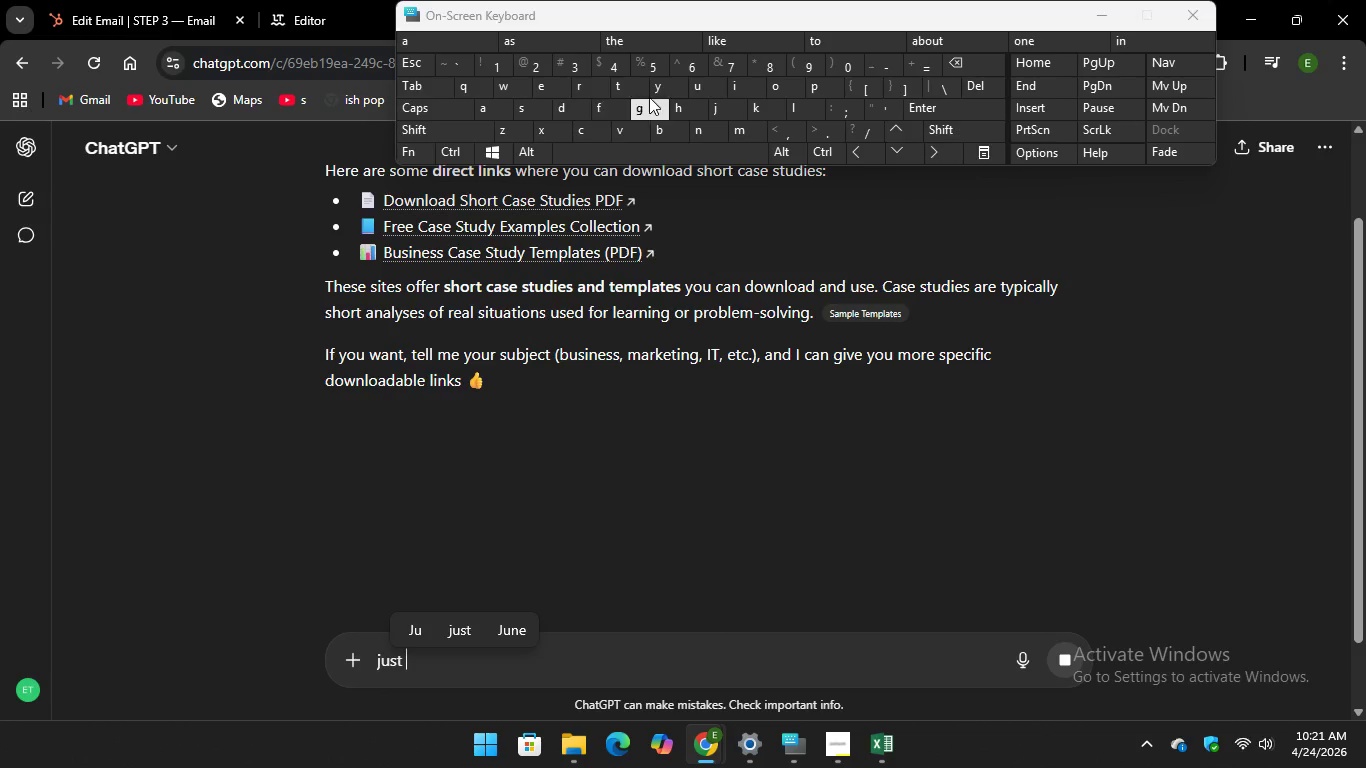 
key(Unknown)
 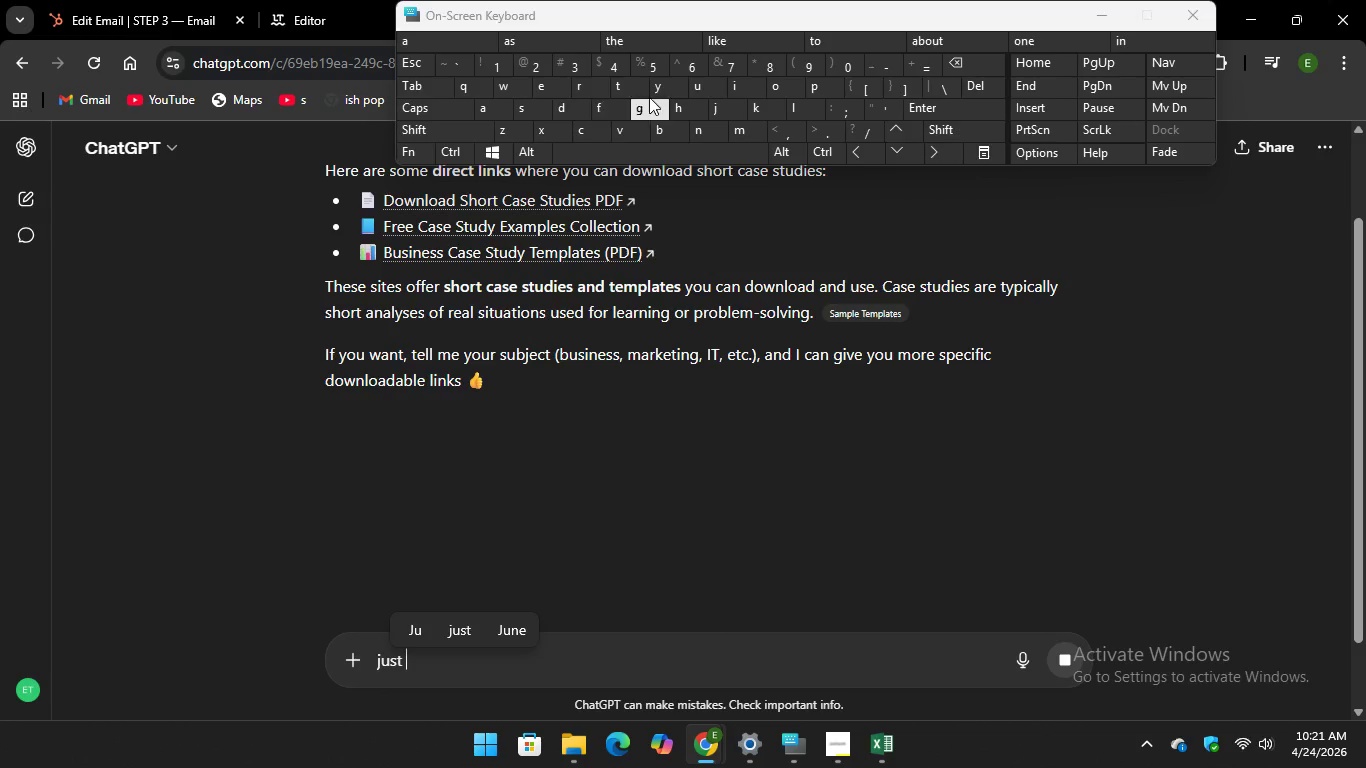 
type(link)
 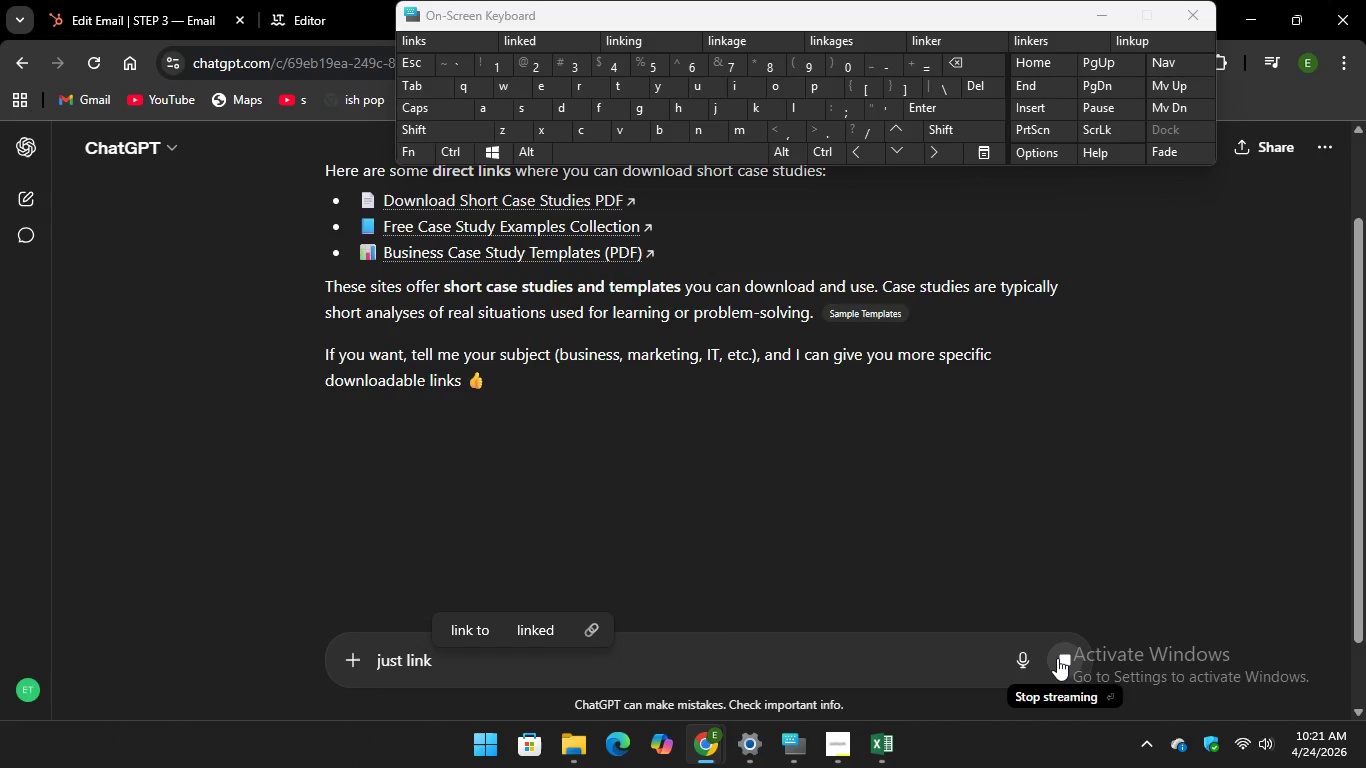 
left_click([1045, 657])
 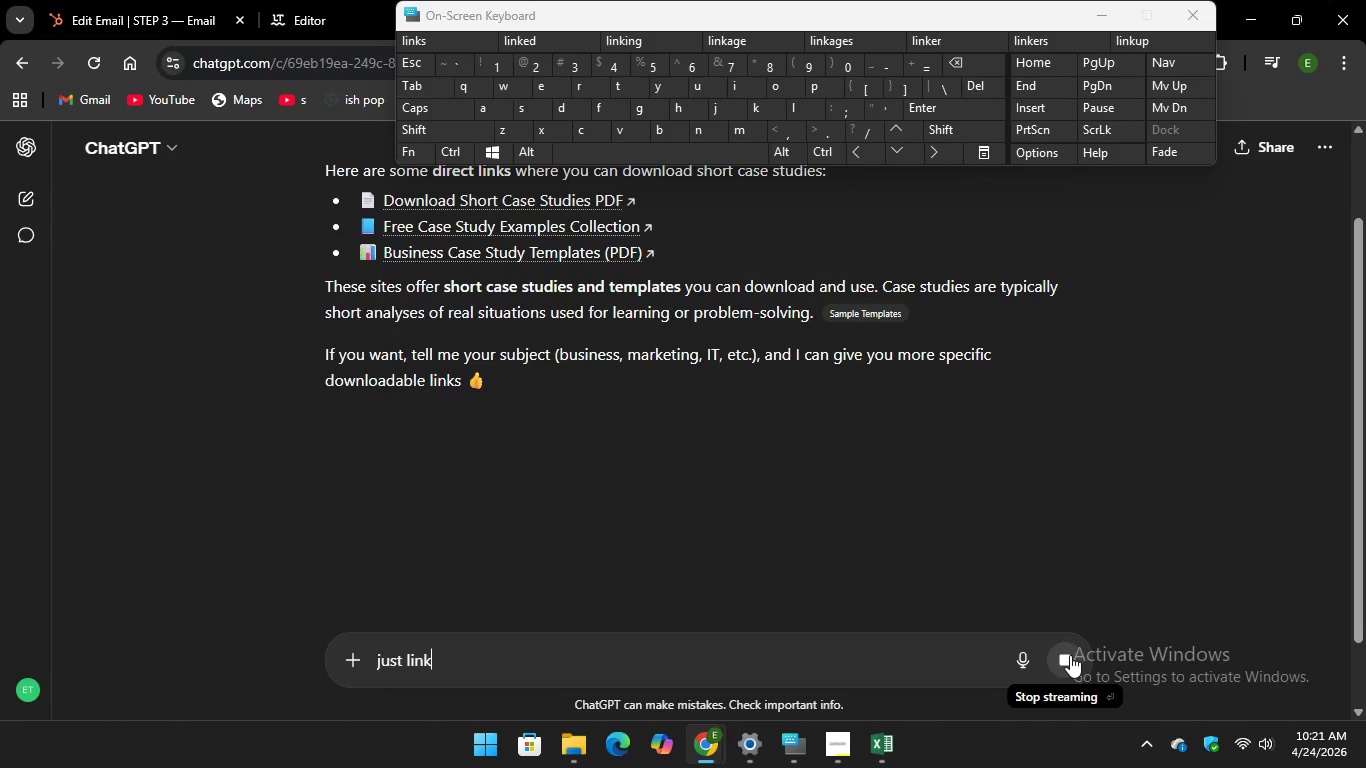 
left_click([1070, 655])
 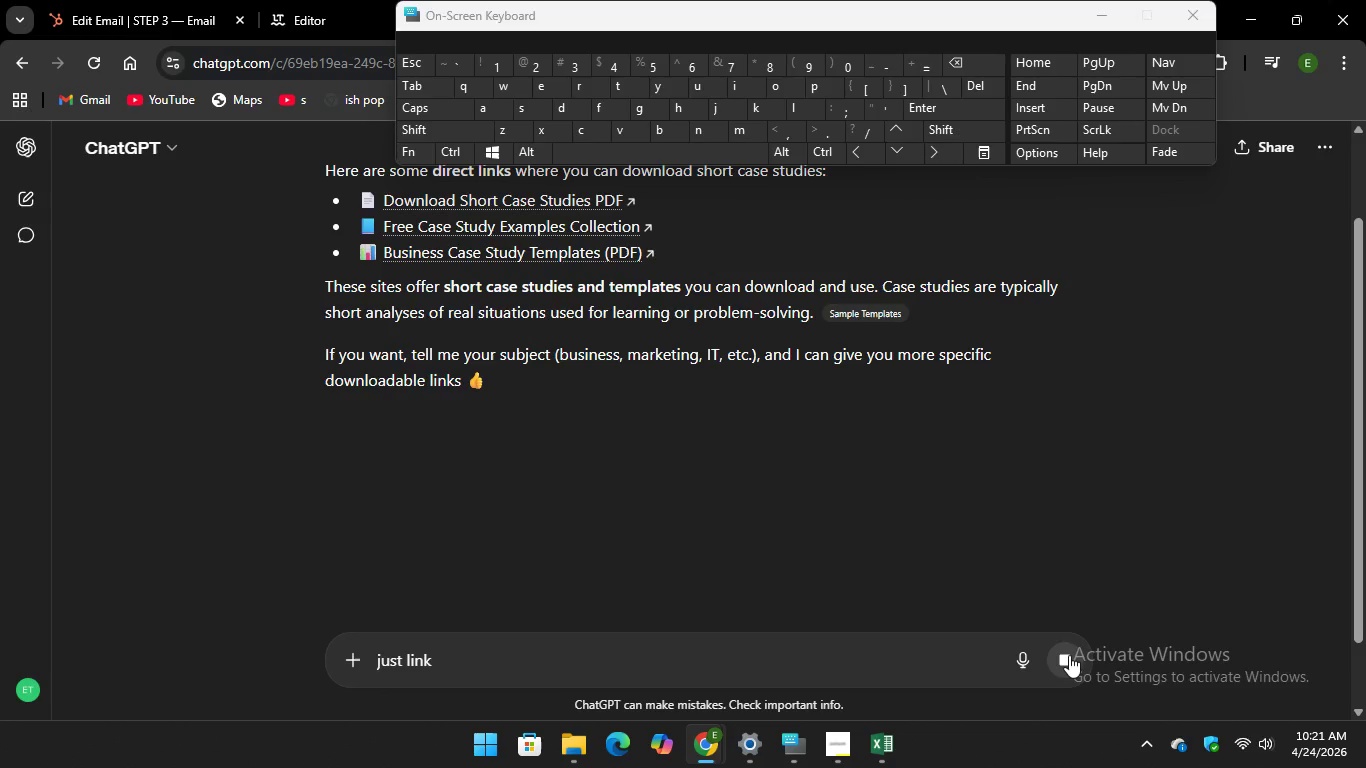 
left_click([1069, 655])
 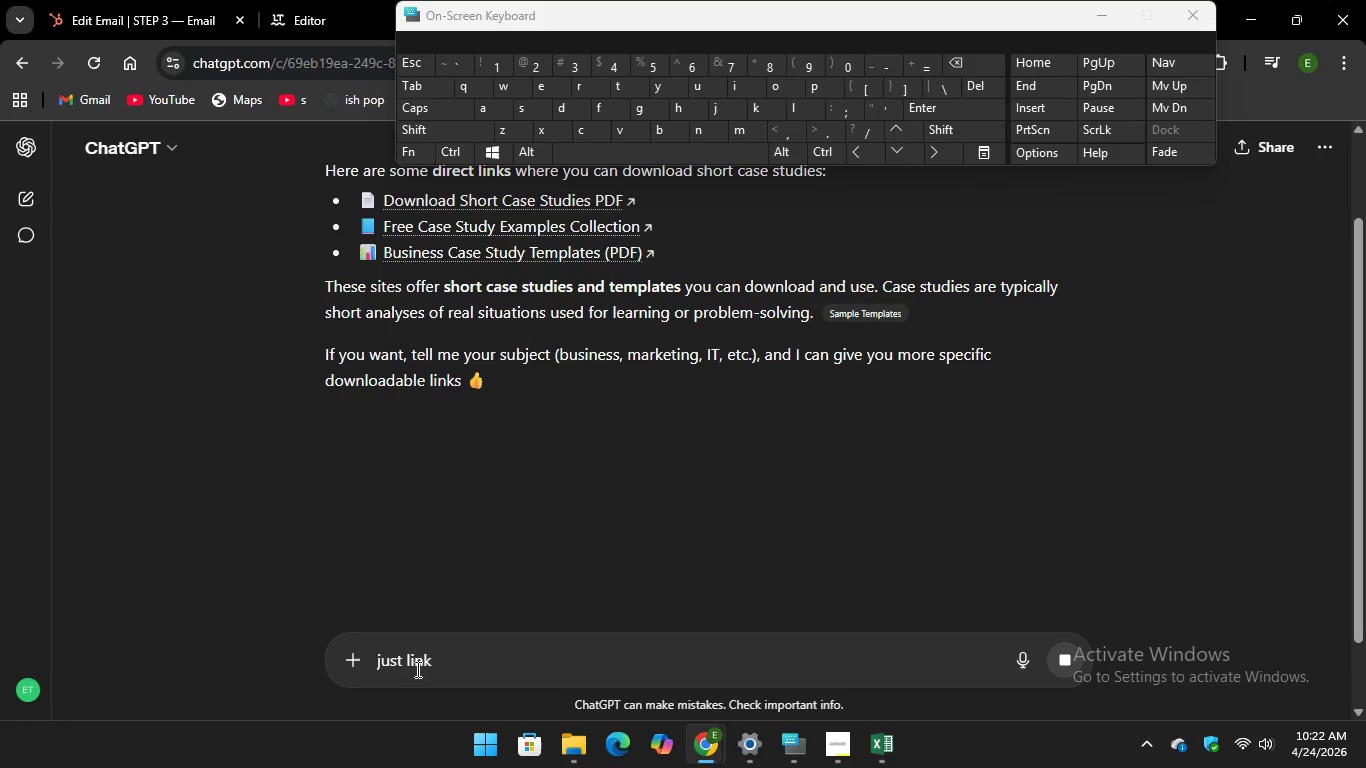 
left_click([402, 667])
 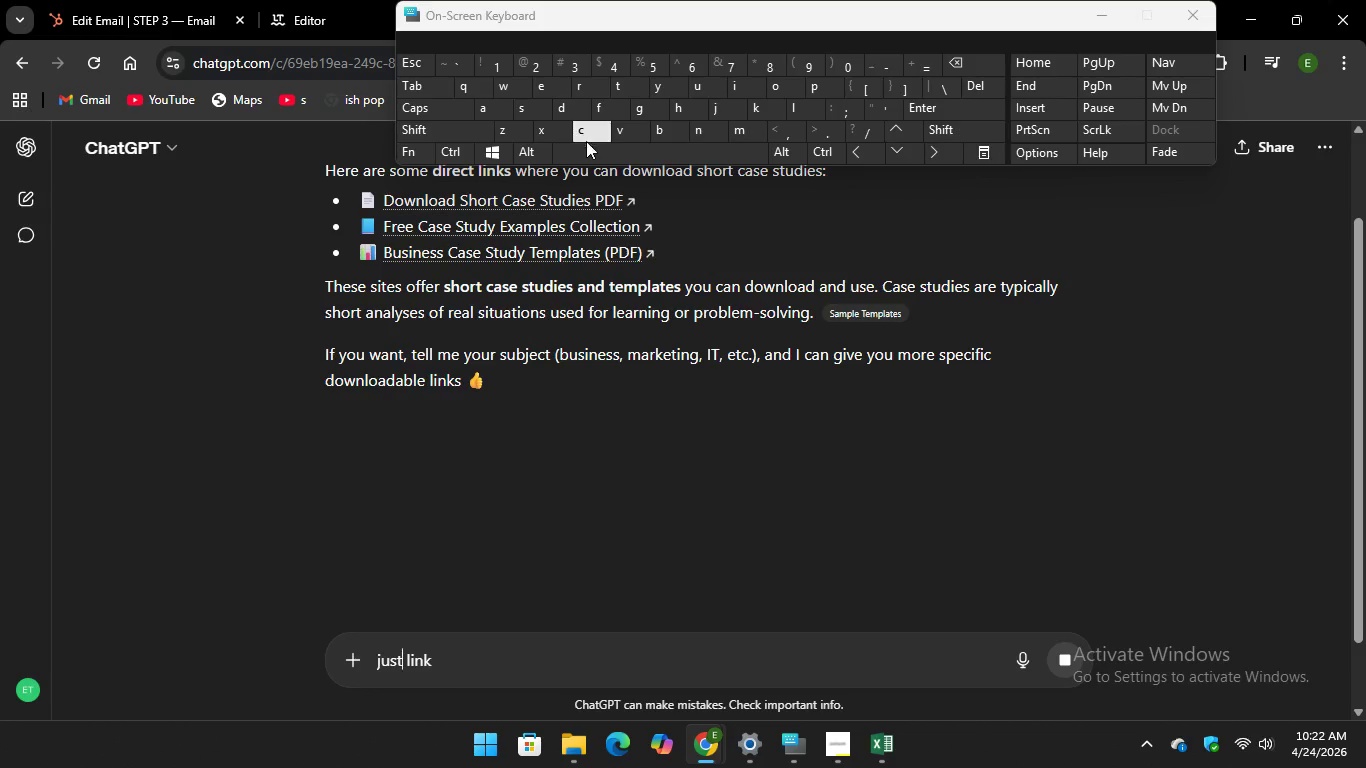 
key(Space)
 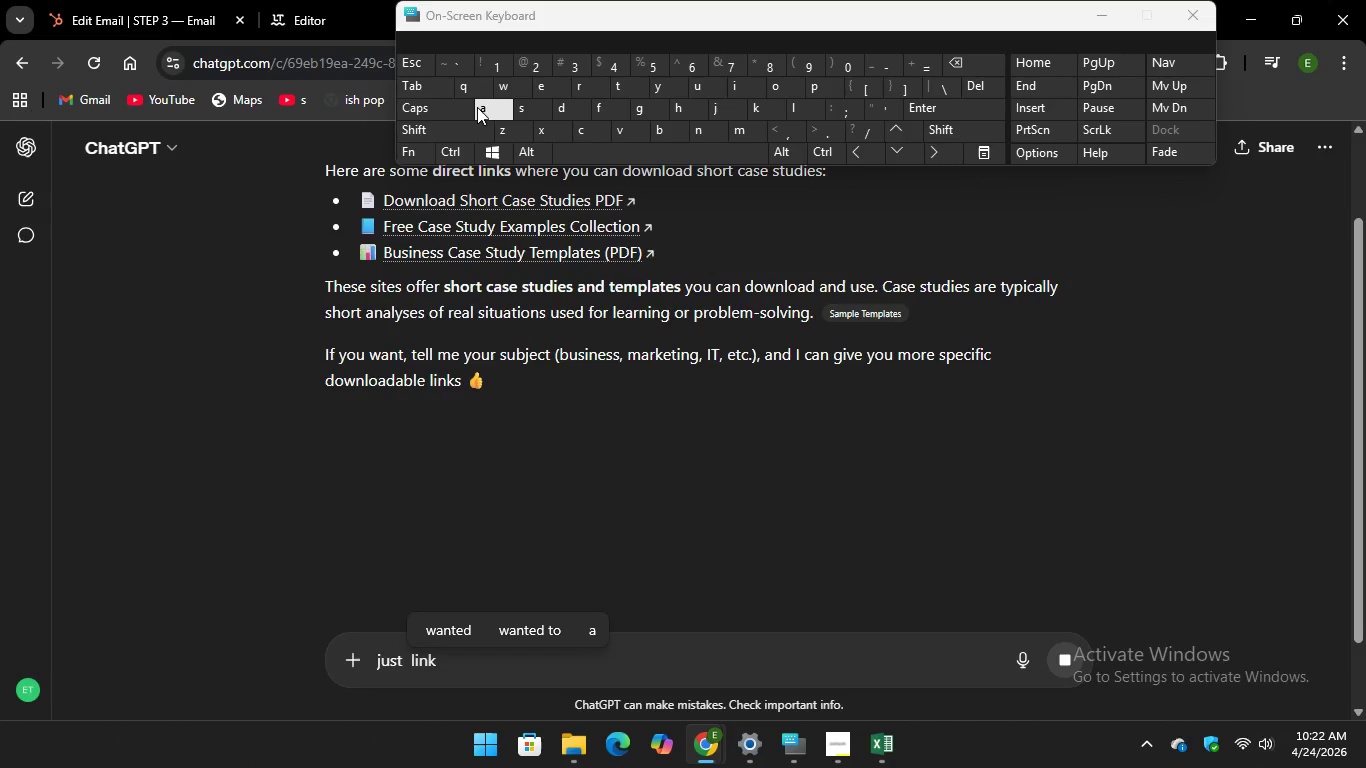 
key(A)
 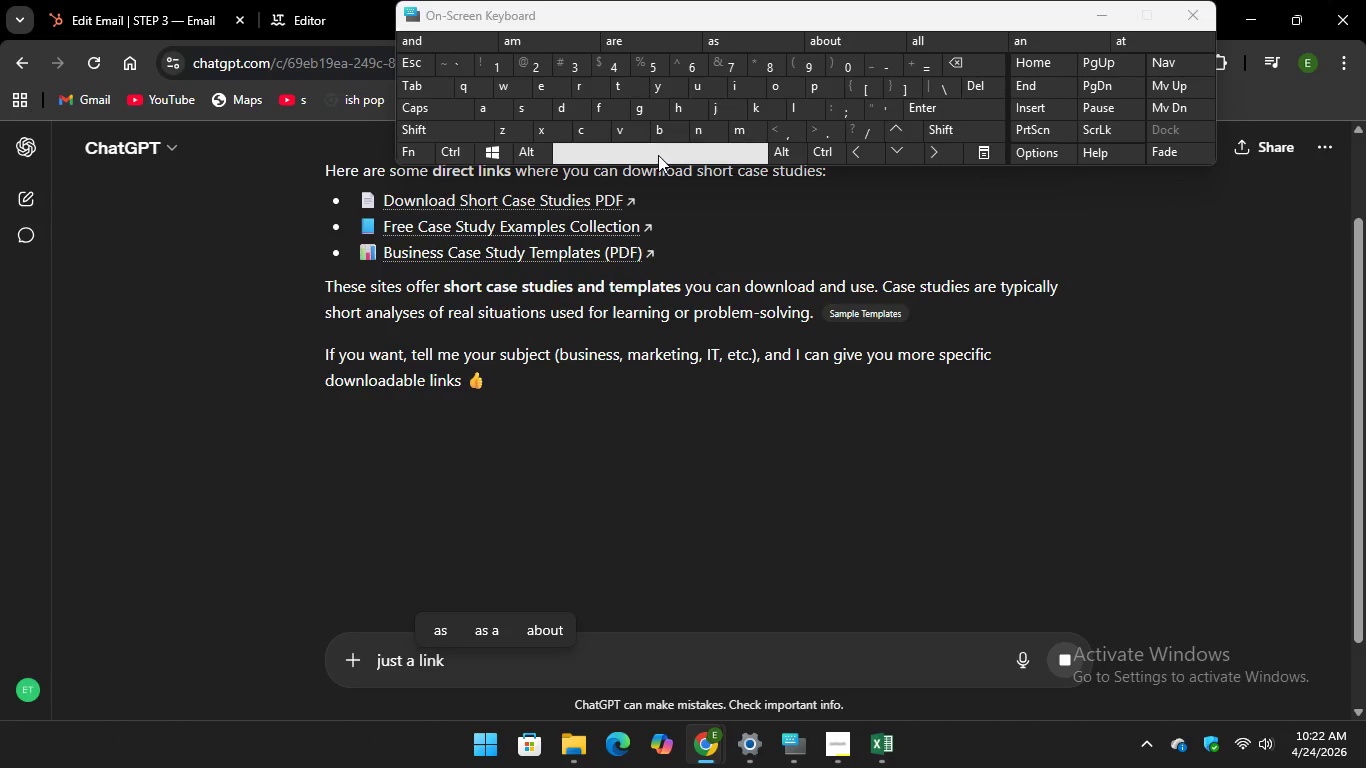 
key(Space)
 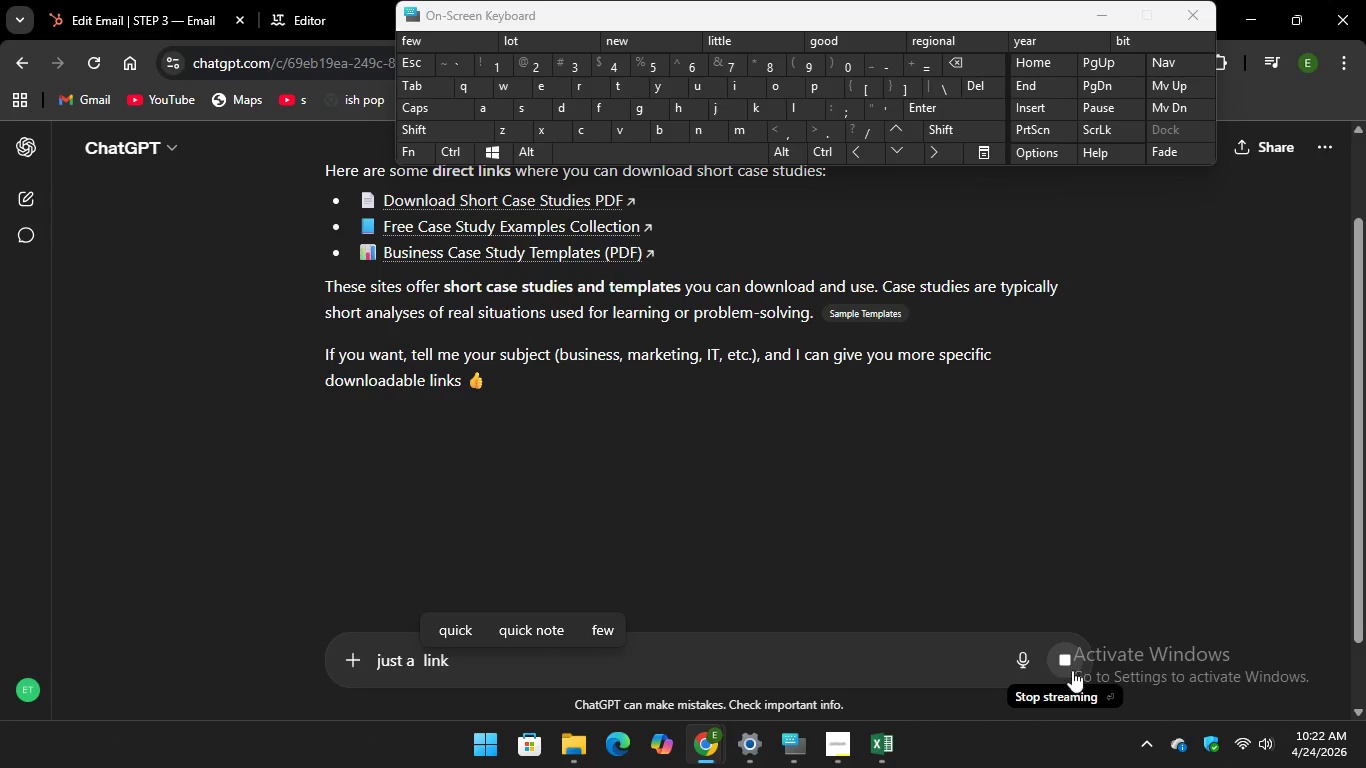 
left_click([1058, 648])
 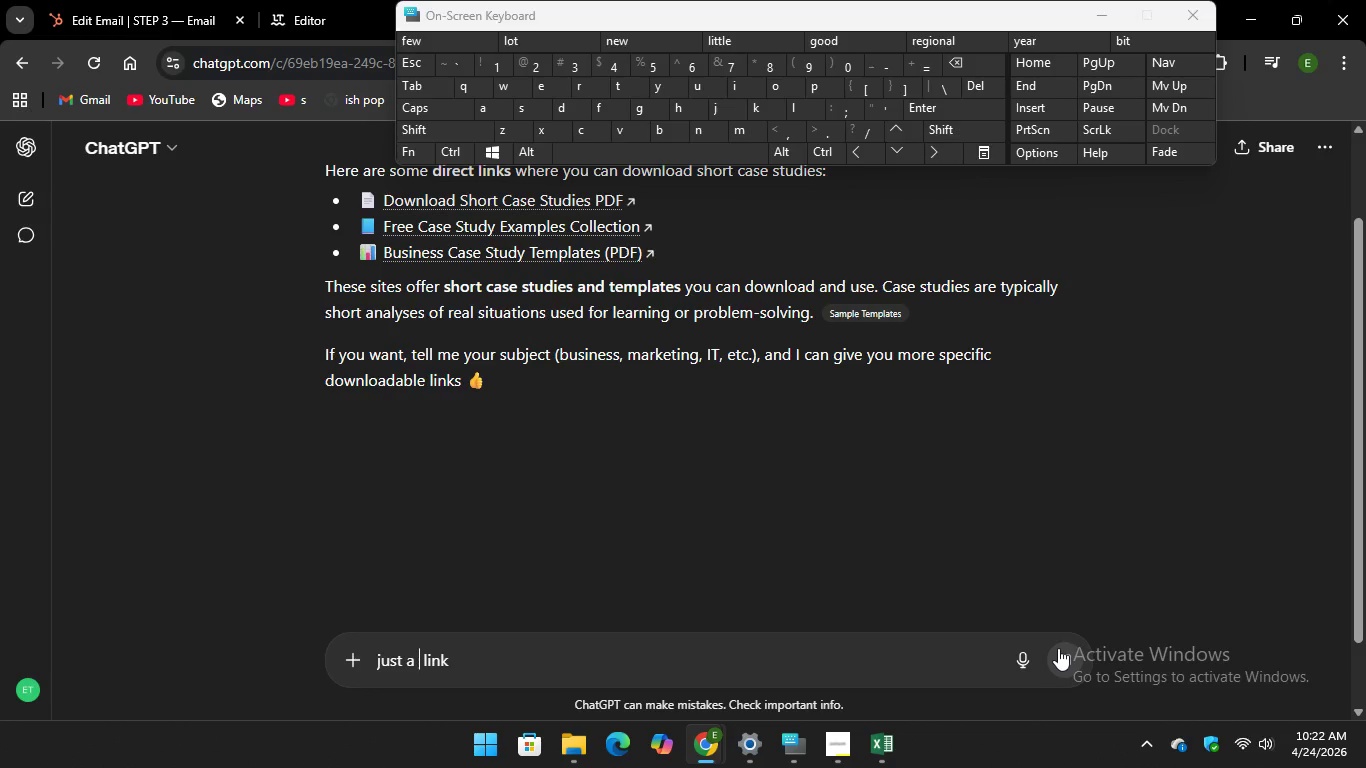 
left_click([1058, 648])
 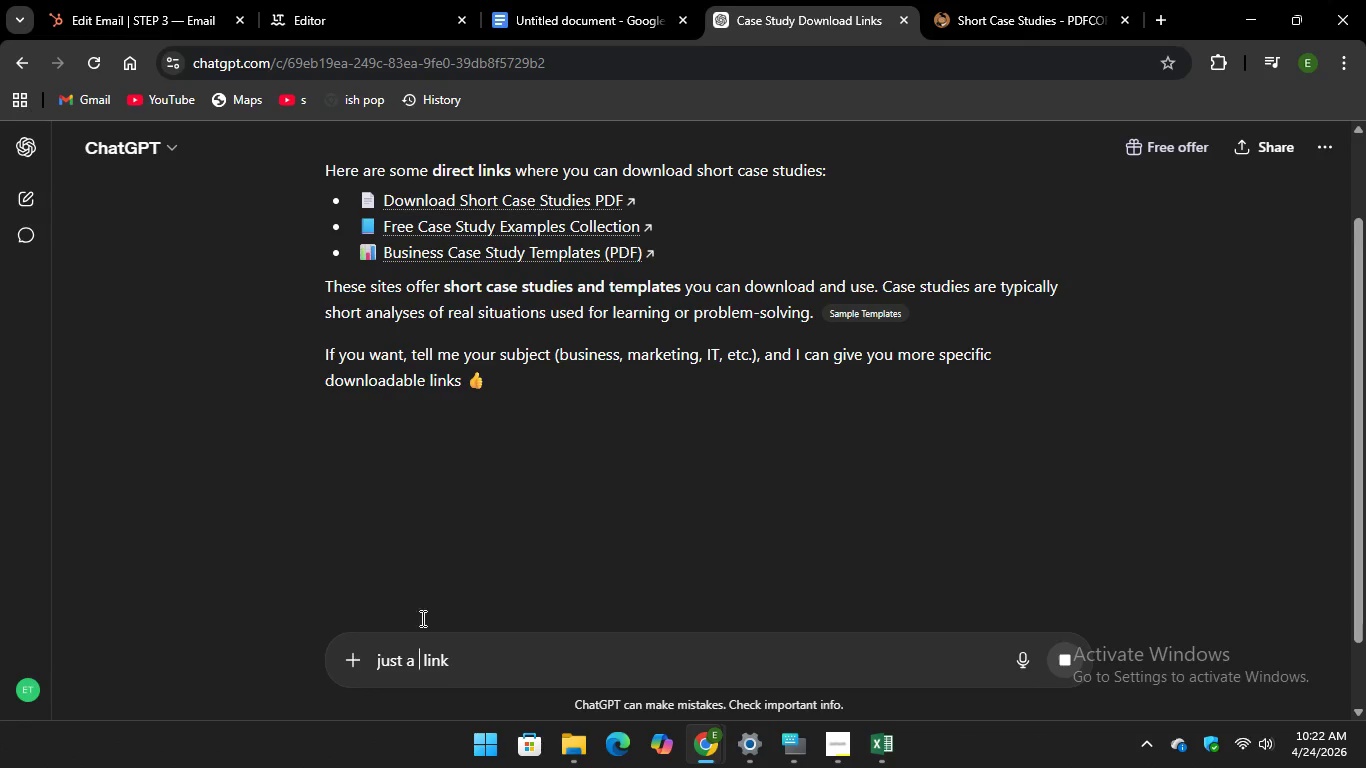 
left_click([36, 197])
 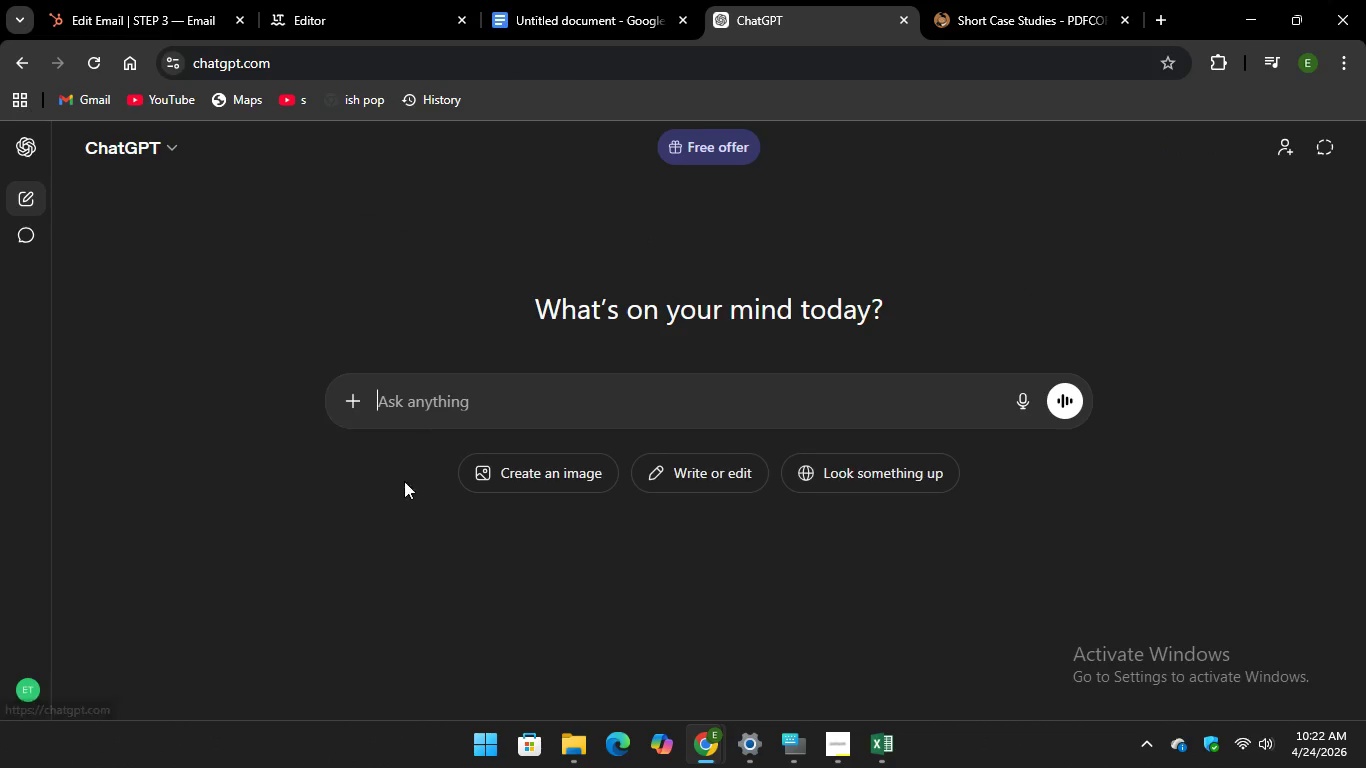 
left_click([392, 388])
 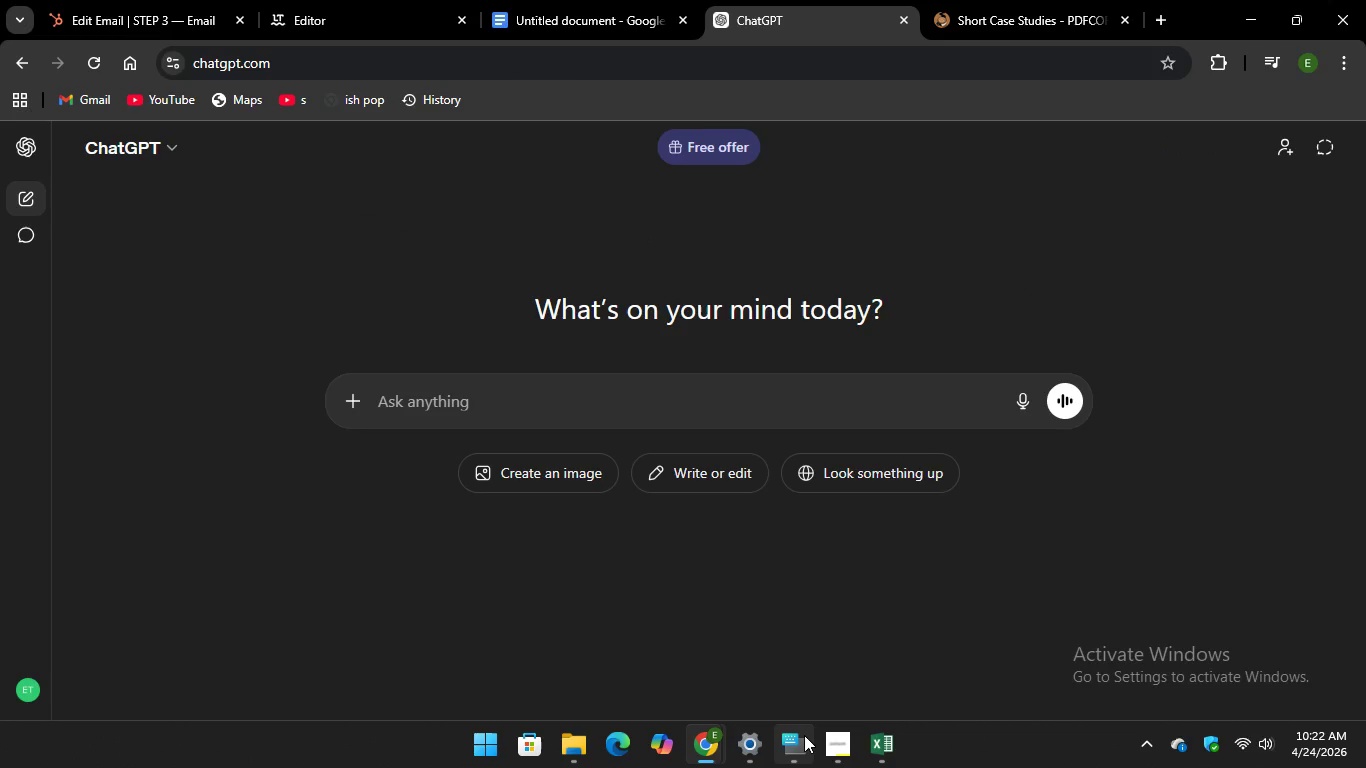 
left_click([806, 735])
 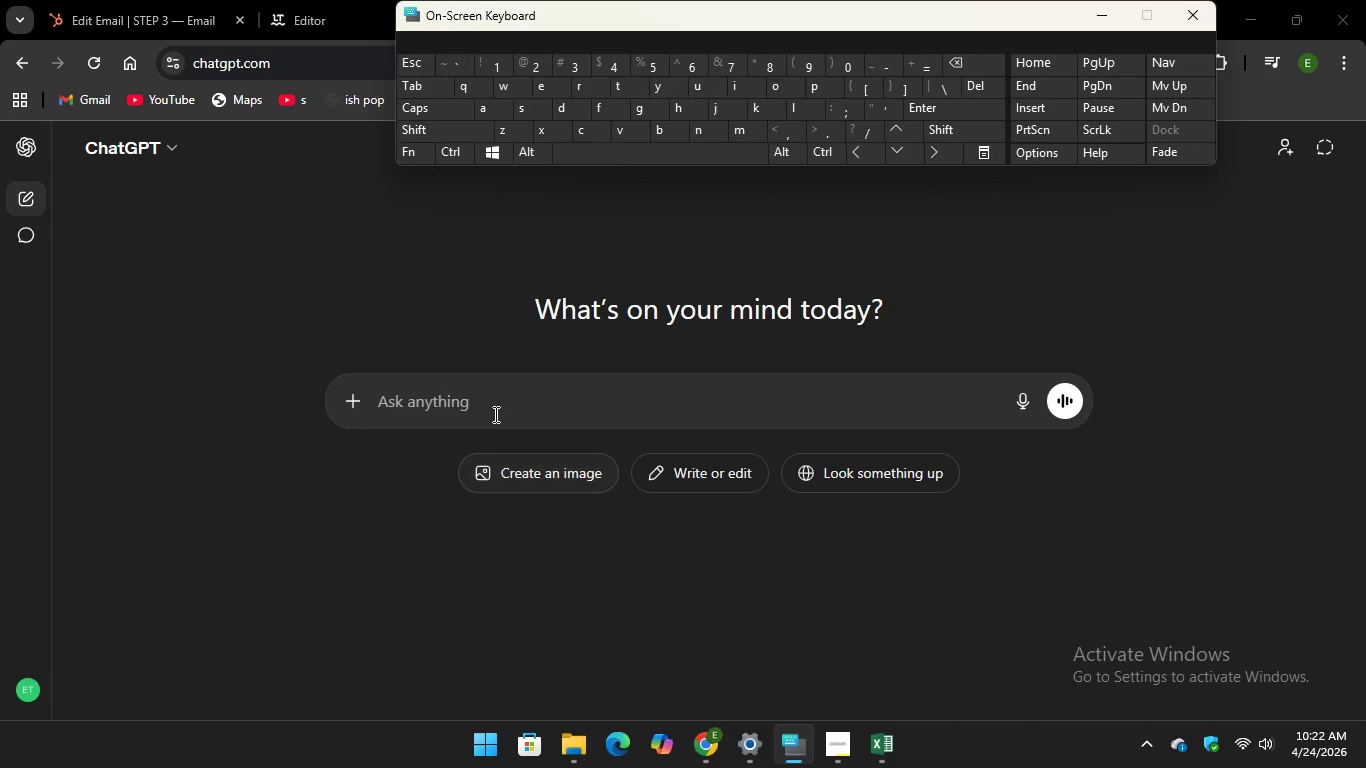 
left_click([492, 410])
 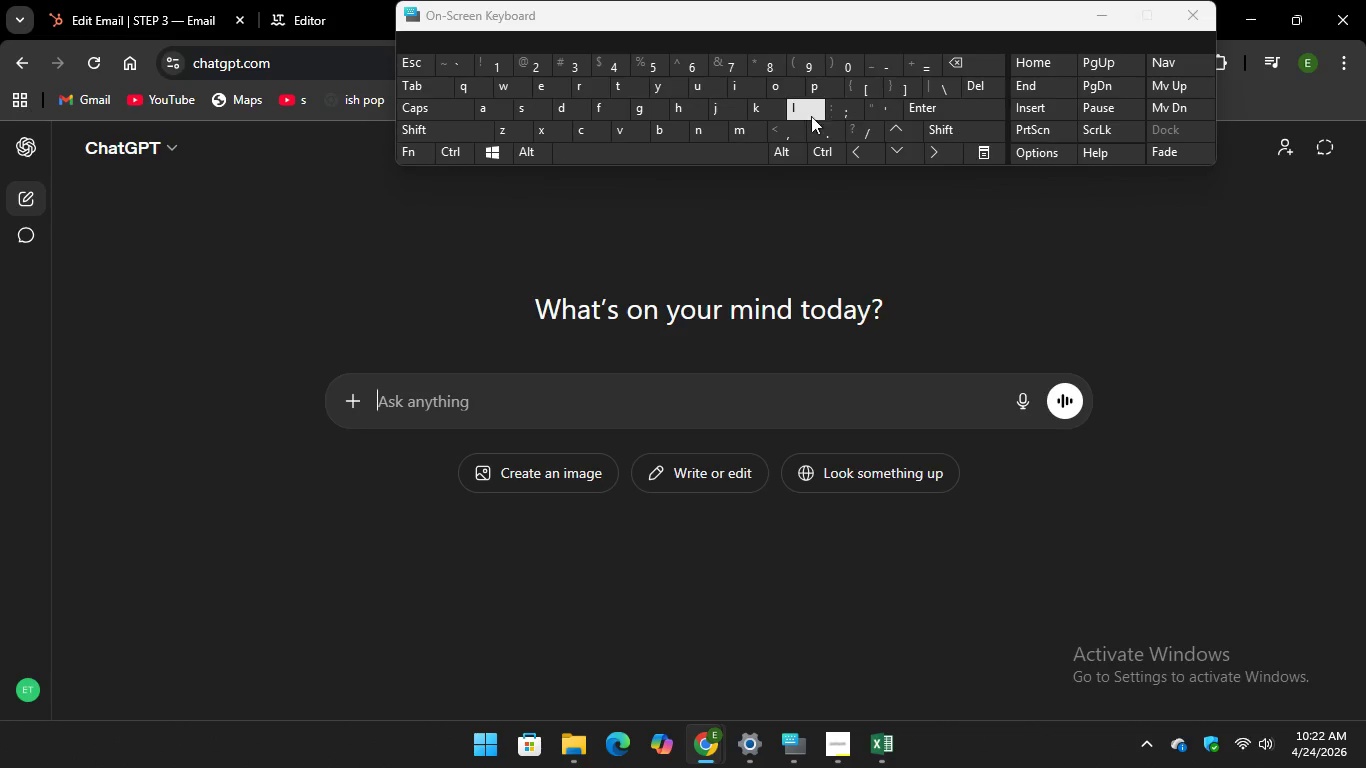 
type(lin)
 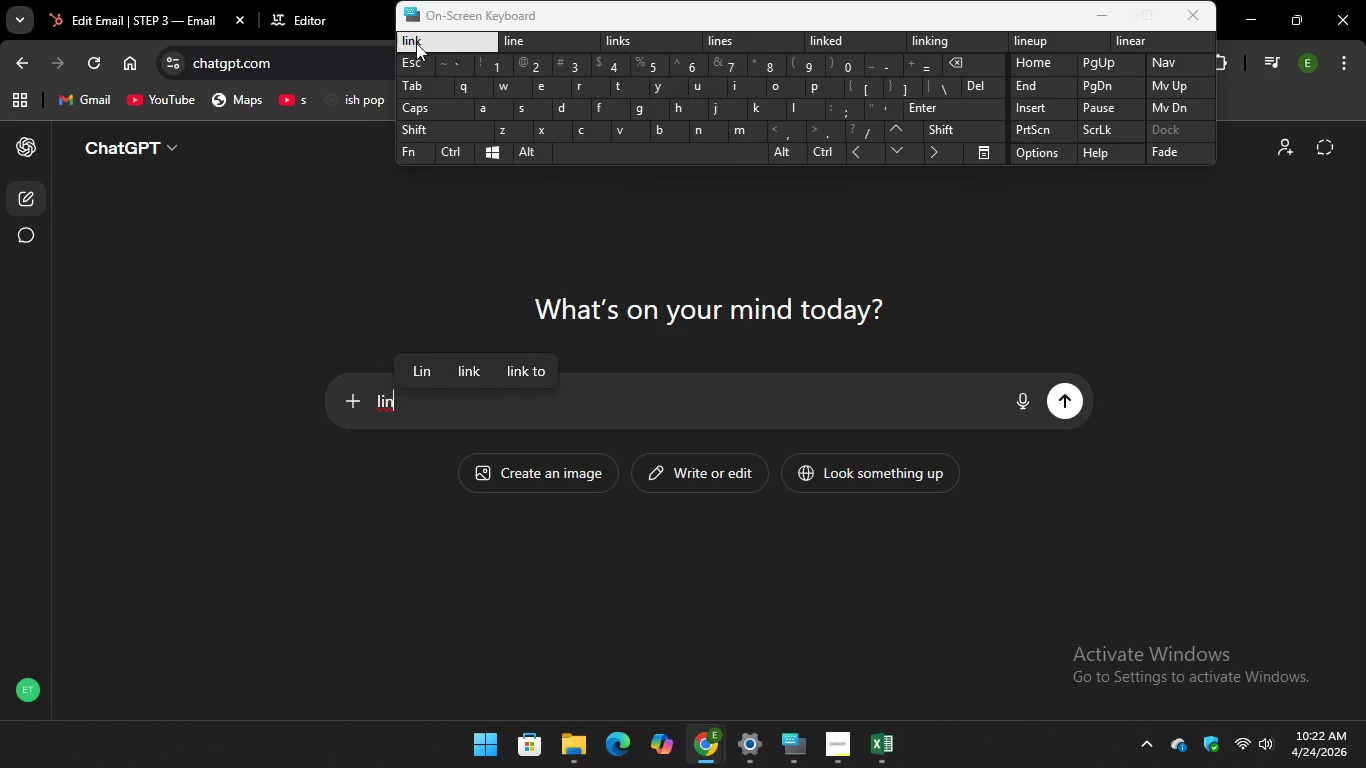 
left_click([1058, 392])
 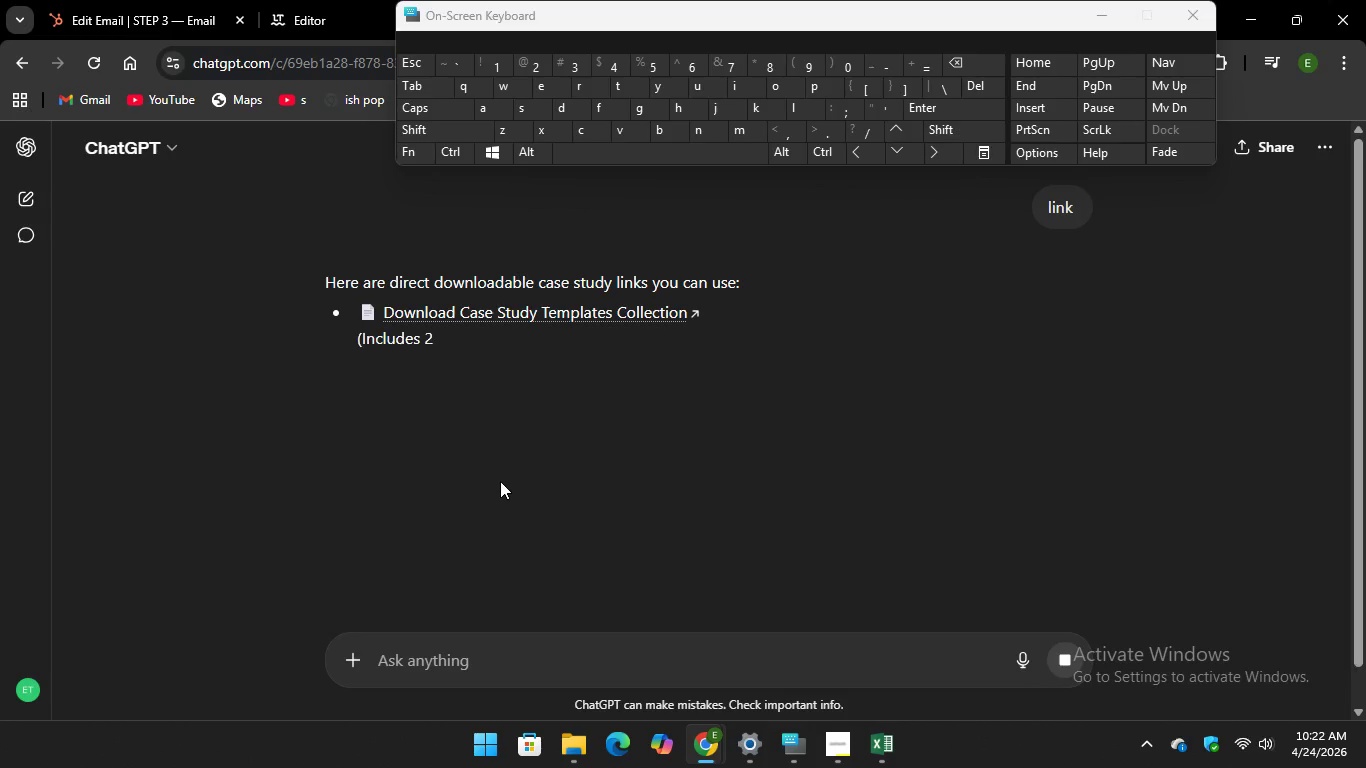 
scroll: coordinate [581, 397], scroll_direction: down, amount: 3.0
 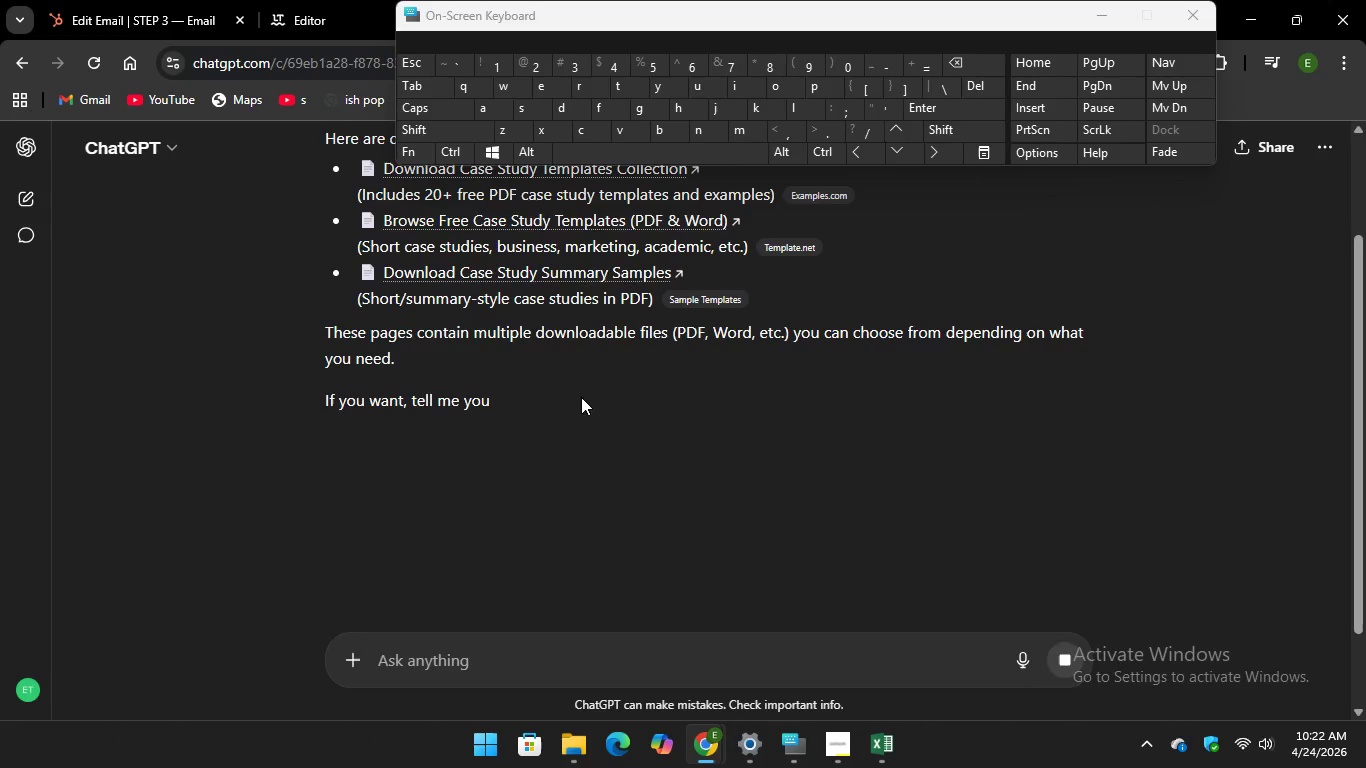 
scroll: coordinate [581, 397], scroll_direction: up, amount: 2.0
 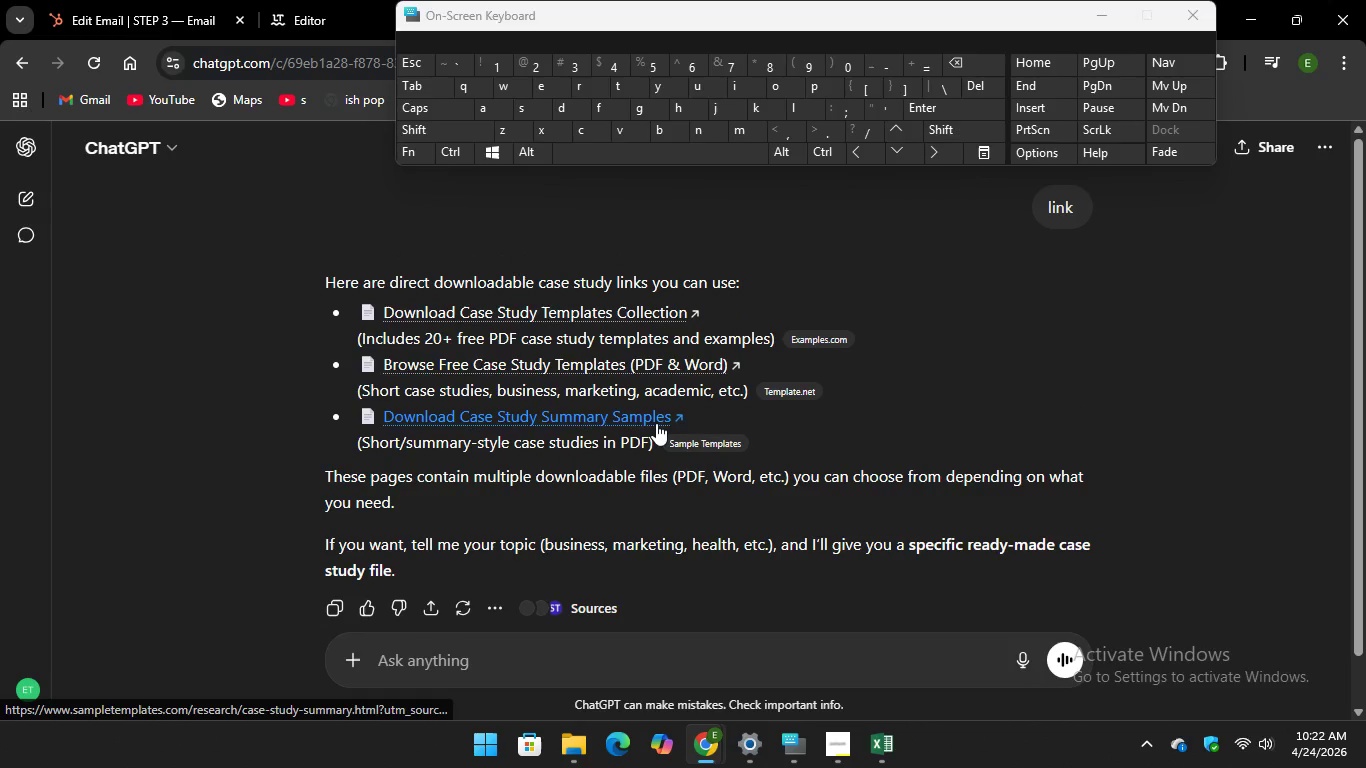 
left_click_drag(start_coordinate=[704, 406], to_coordinate=[390, 417])
 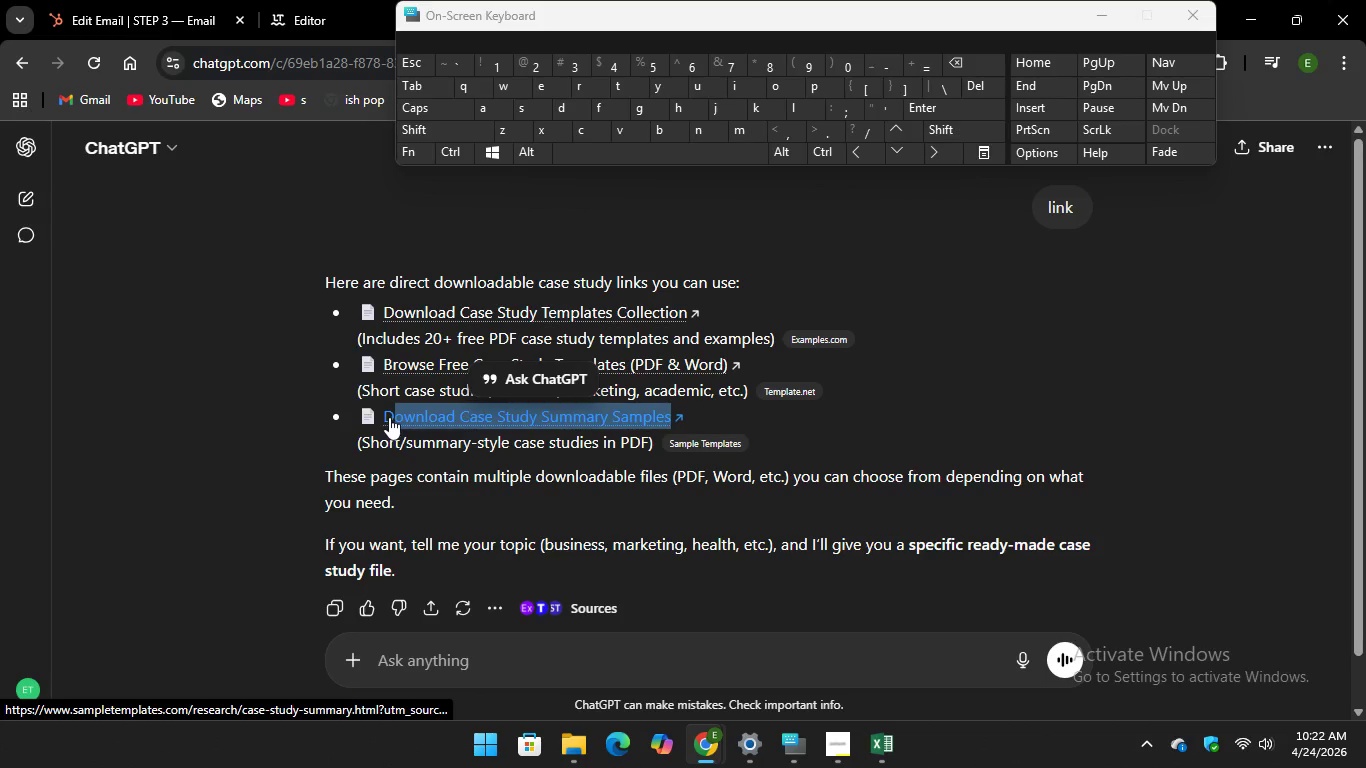 
left_click([389, 417])
 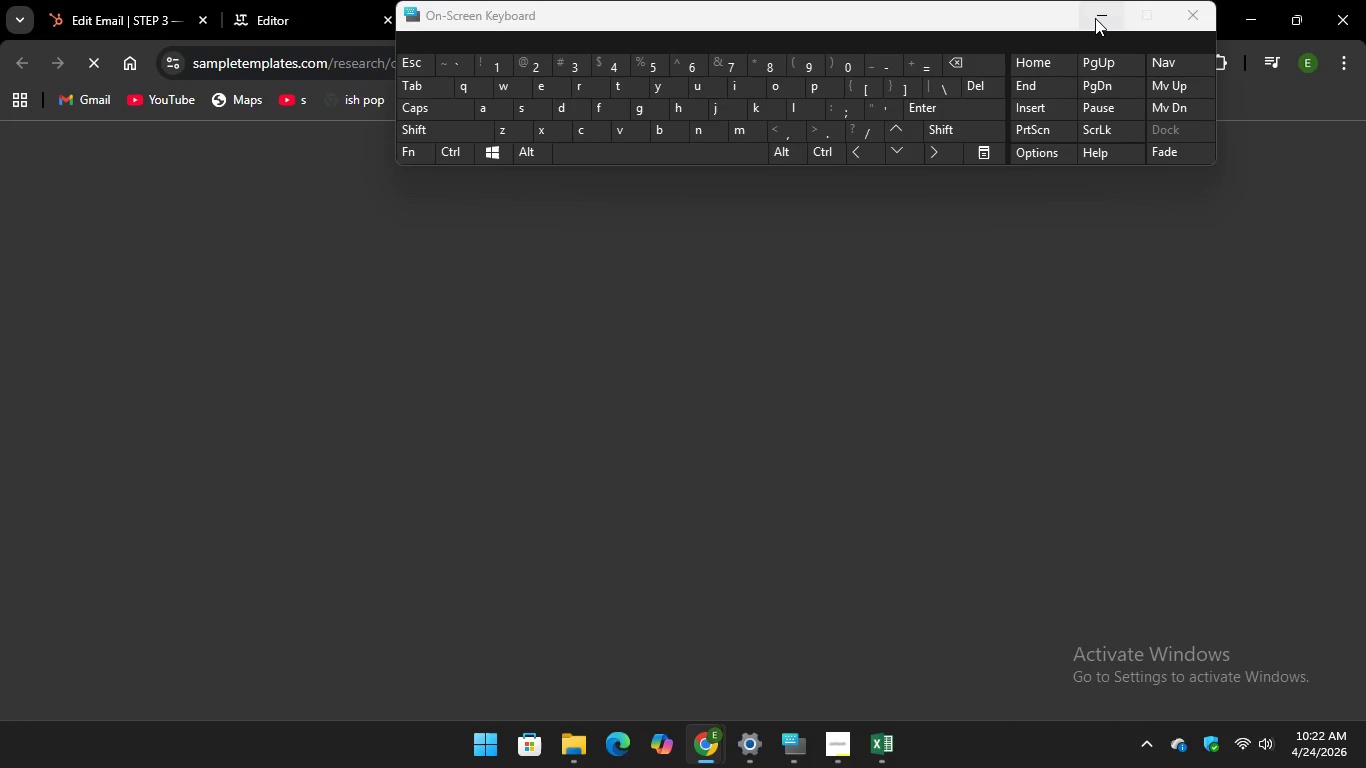 
left_click([646, 21])
 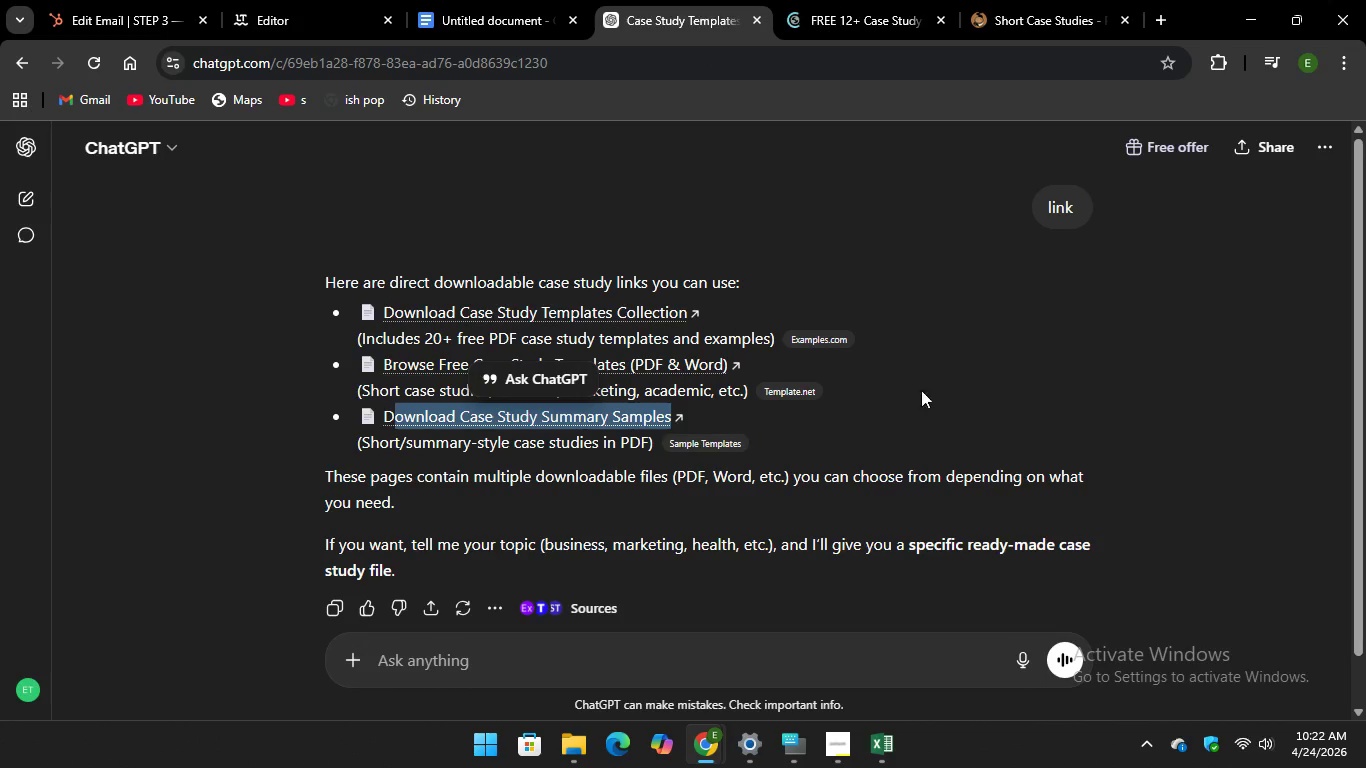 
left_click([943, 405])
 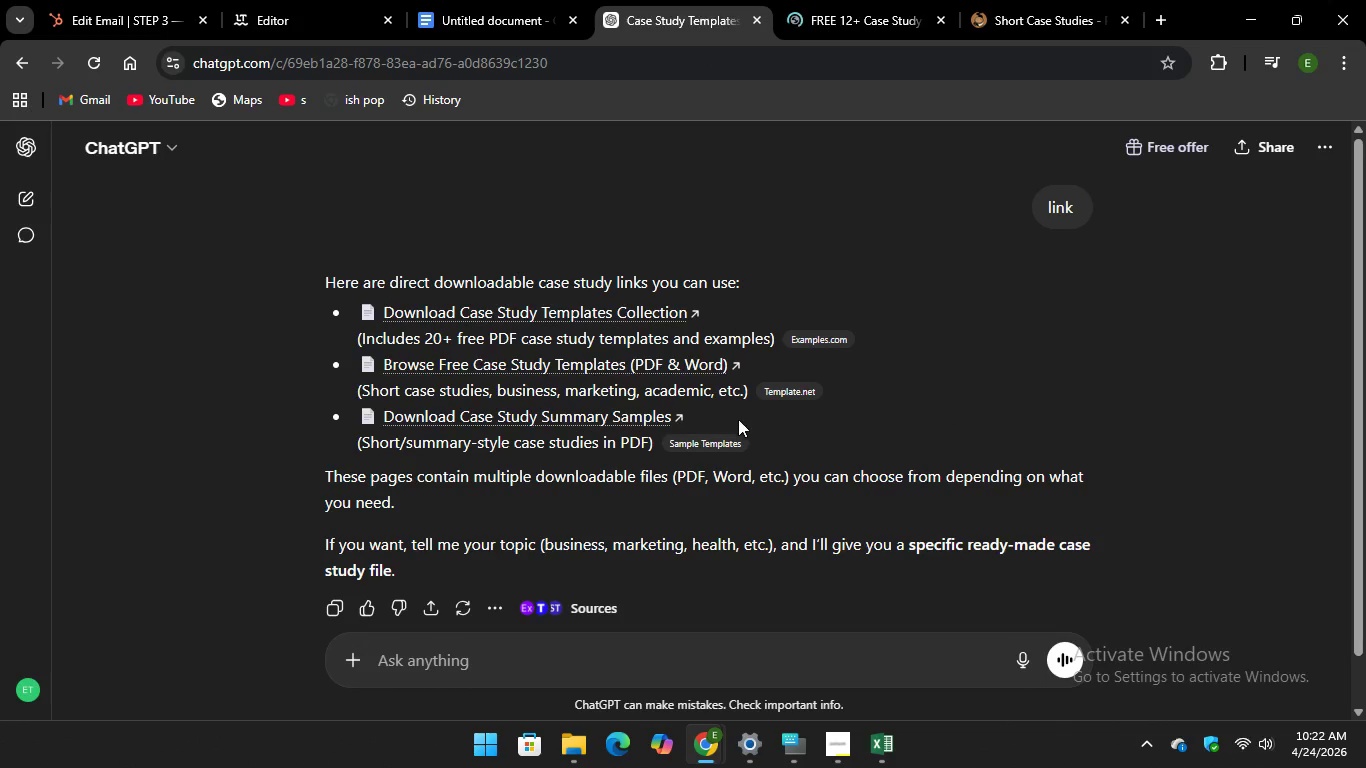 
left_click_drag(start_coordinate=[728, 419], to_coordinate=[378, 421])
 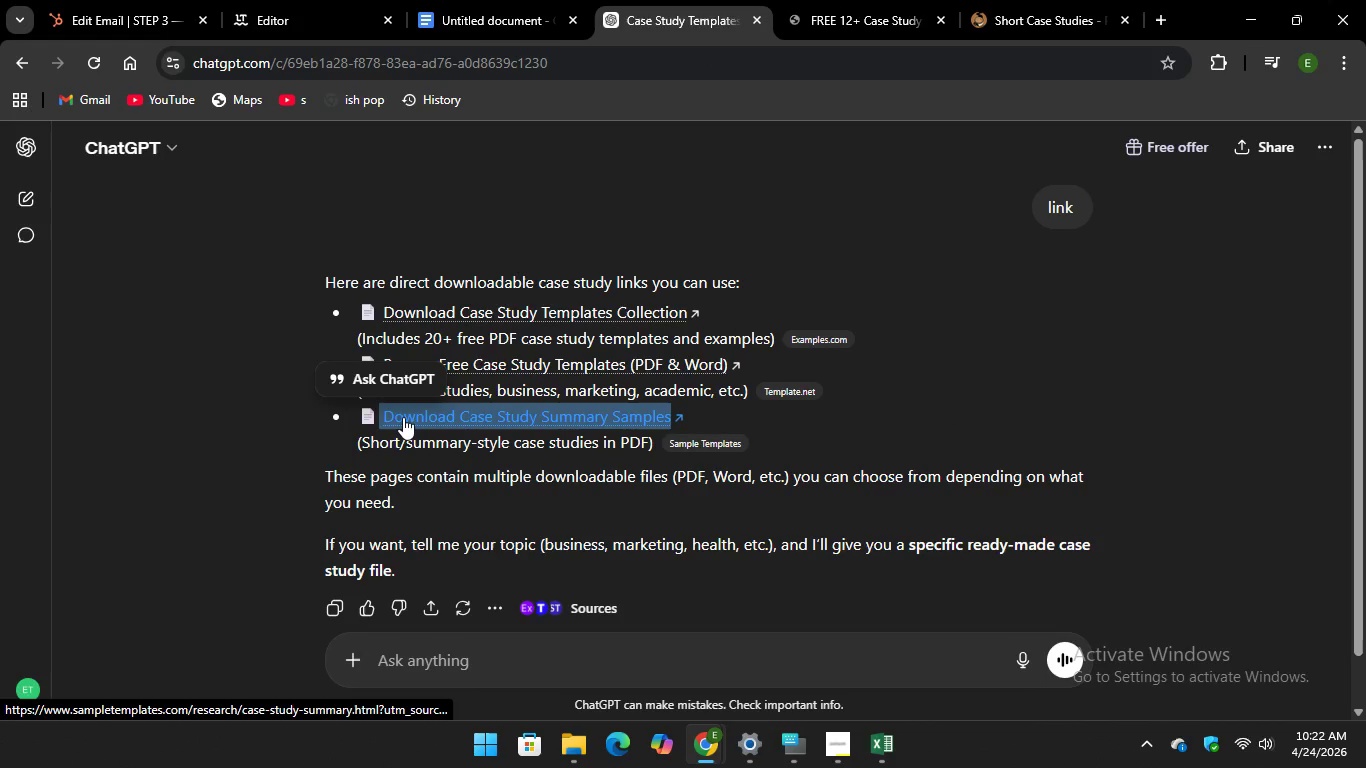 
right_click([403, 417])
 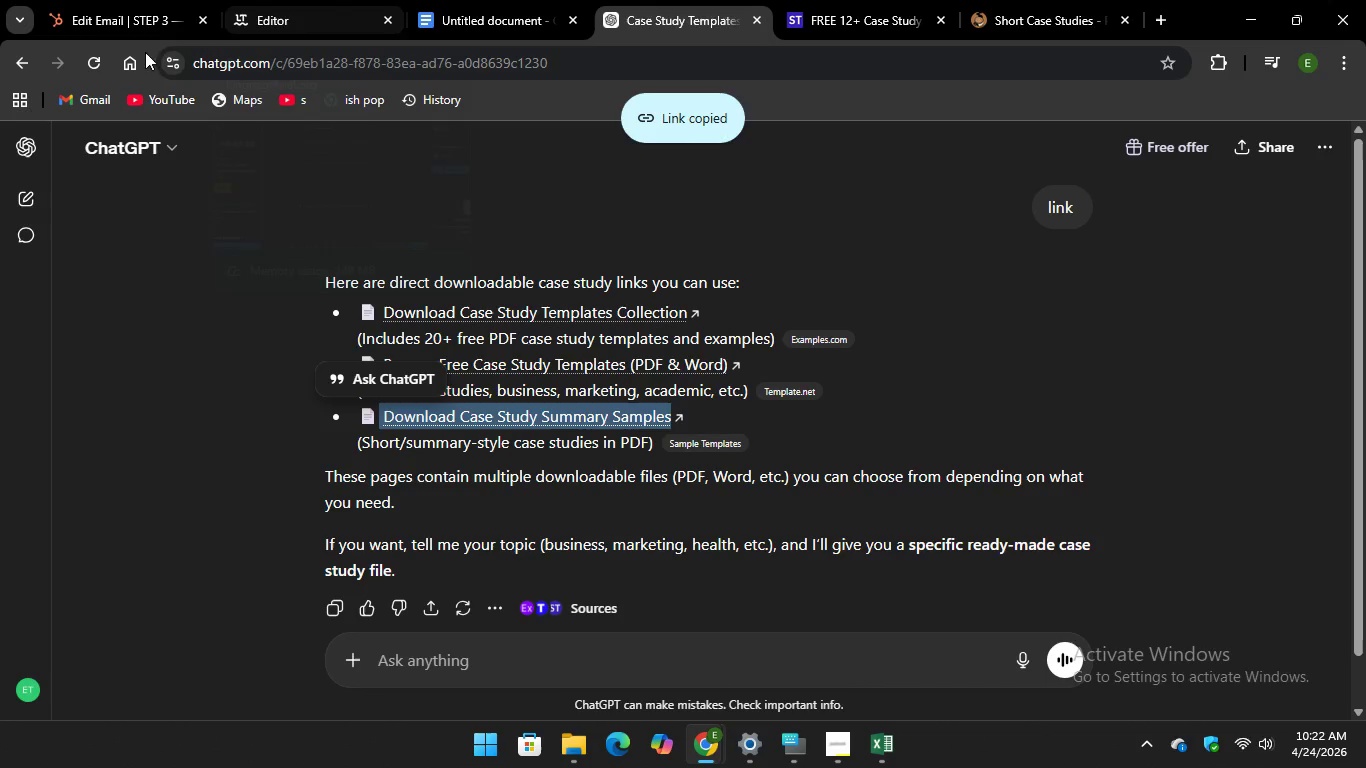 
wait(7.02)
 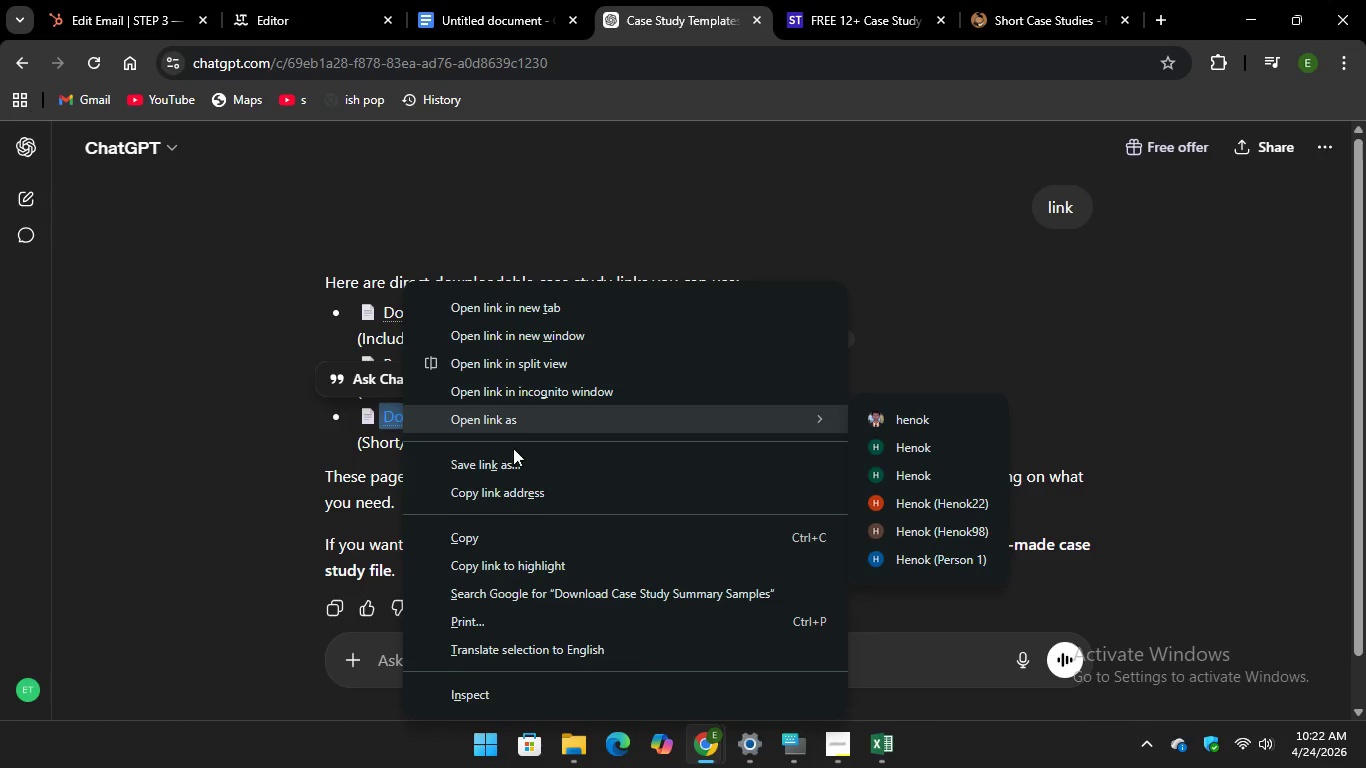 
left_click([754, 20])
 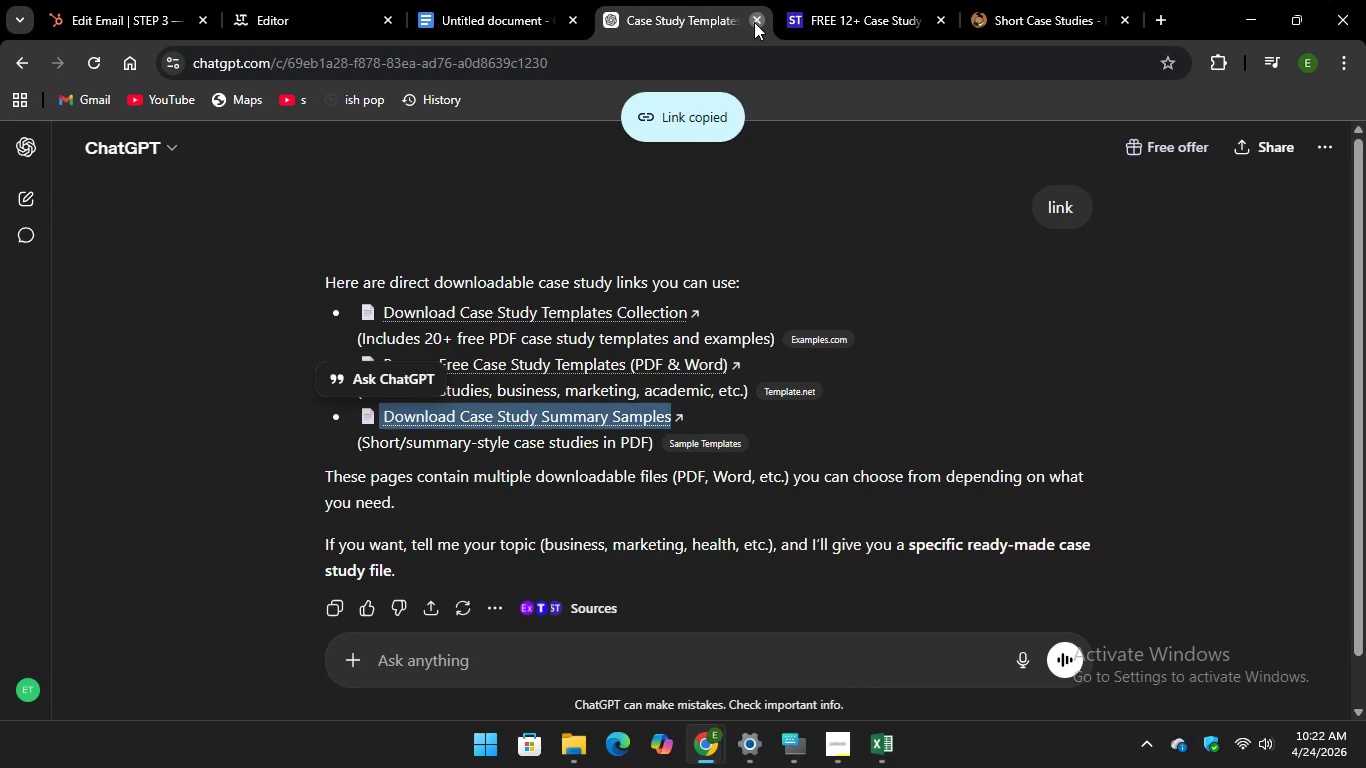 
left_click([752, 13])
 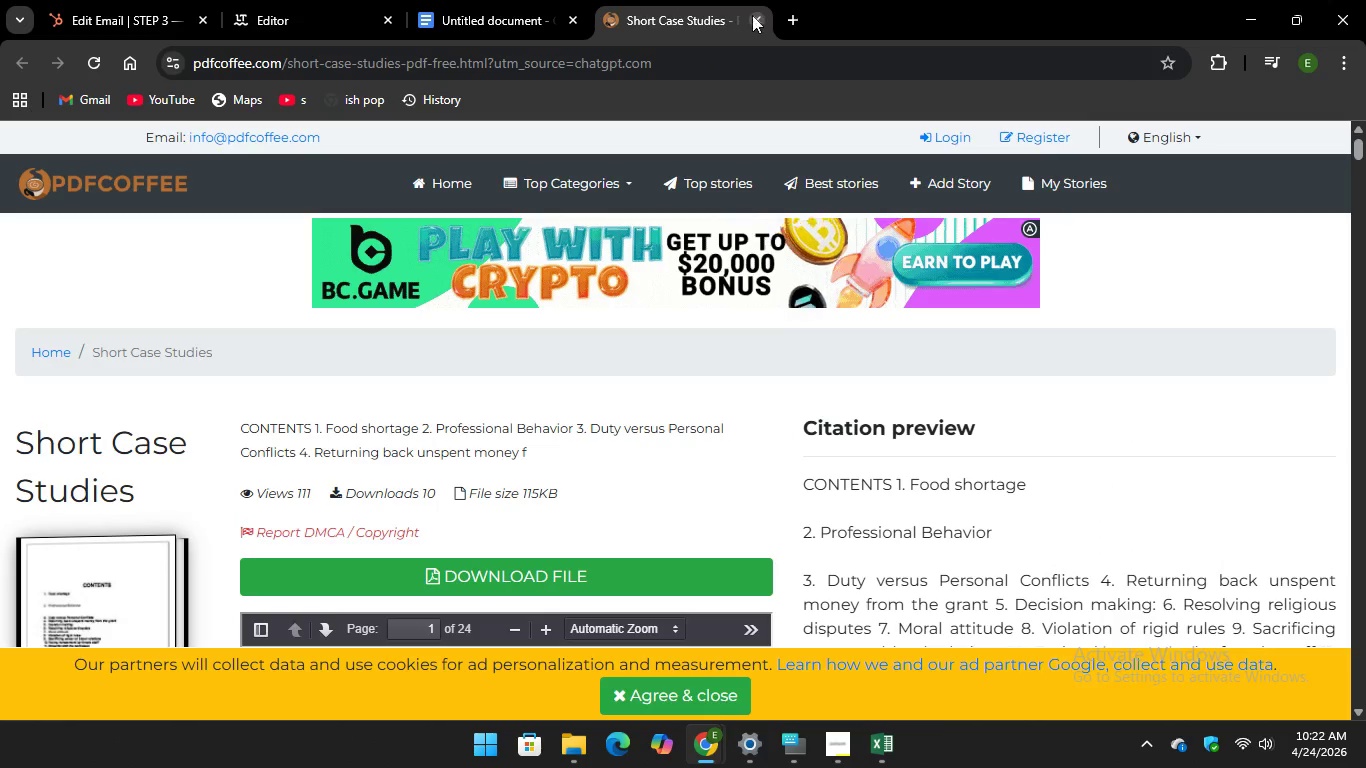 
left_click([752, 15])
 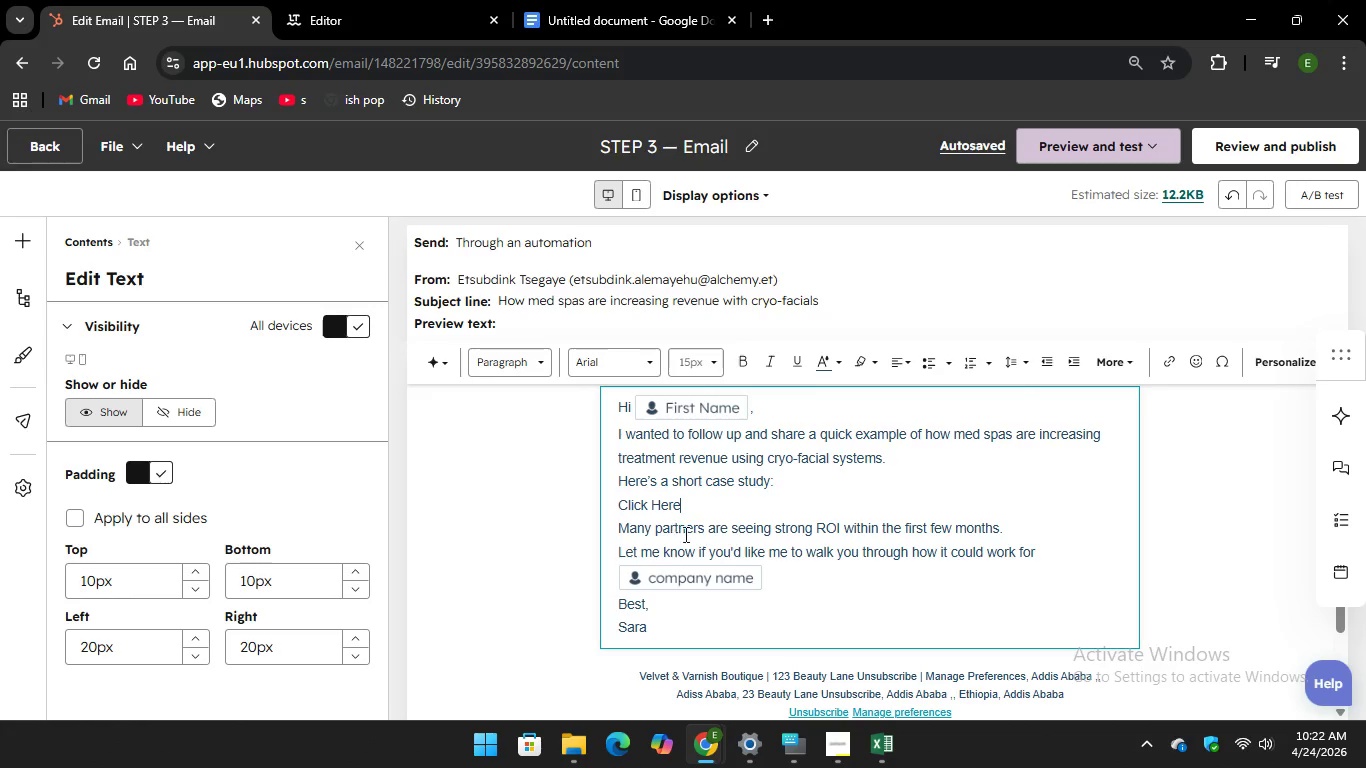 
left_click_drag(start_coordinate=[682, 511], to_coordinate=[618, 506])
 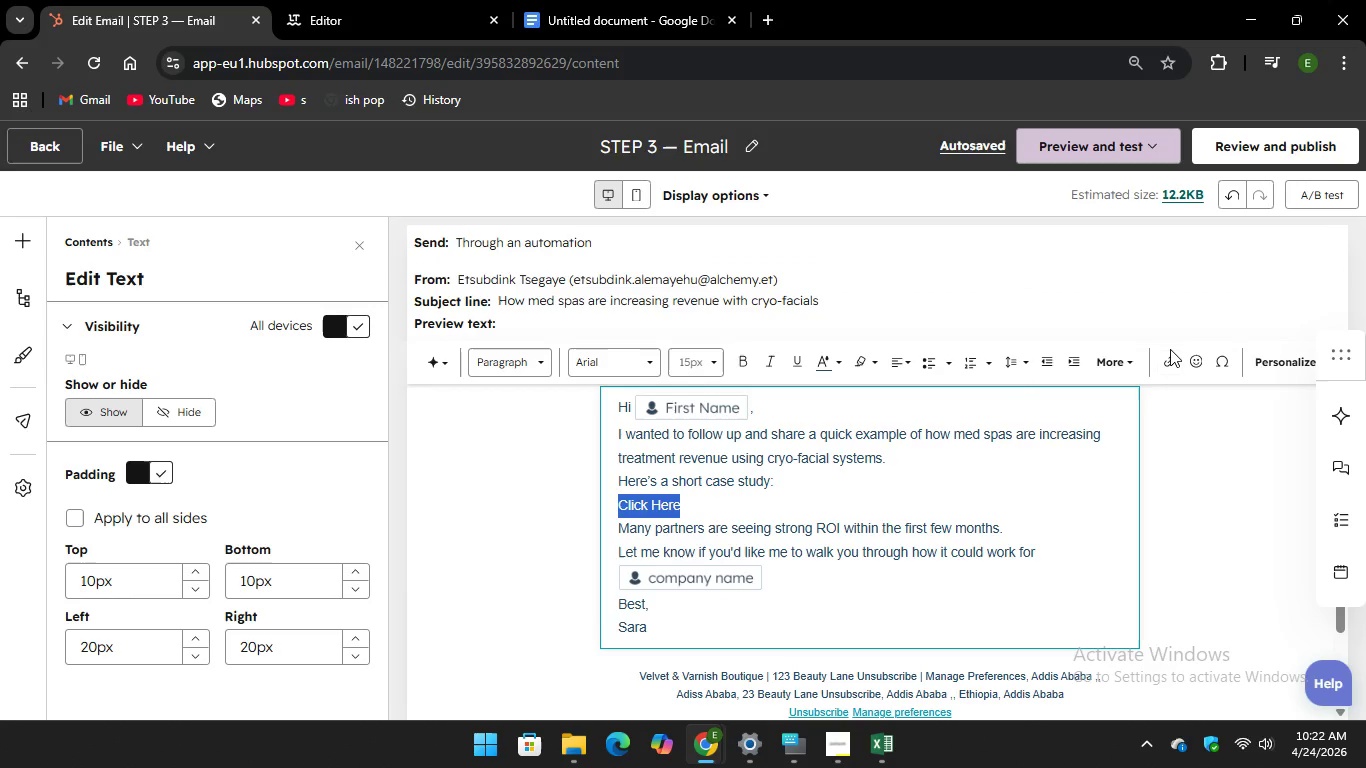 
mouse_move([1158, 366])
 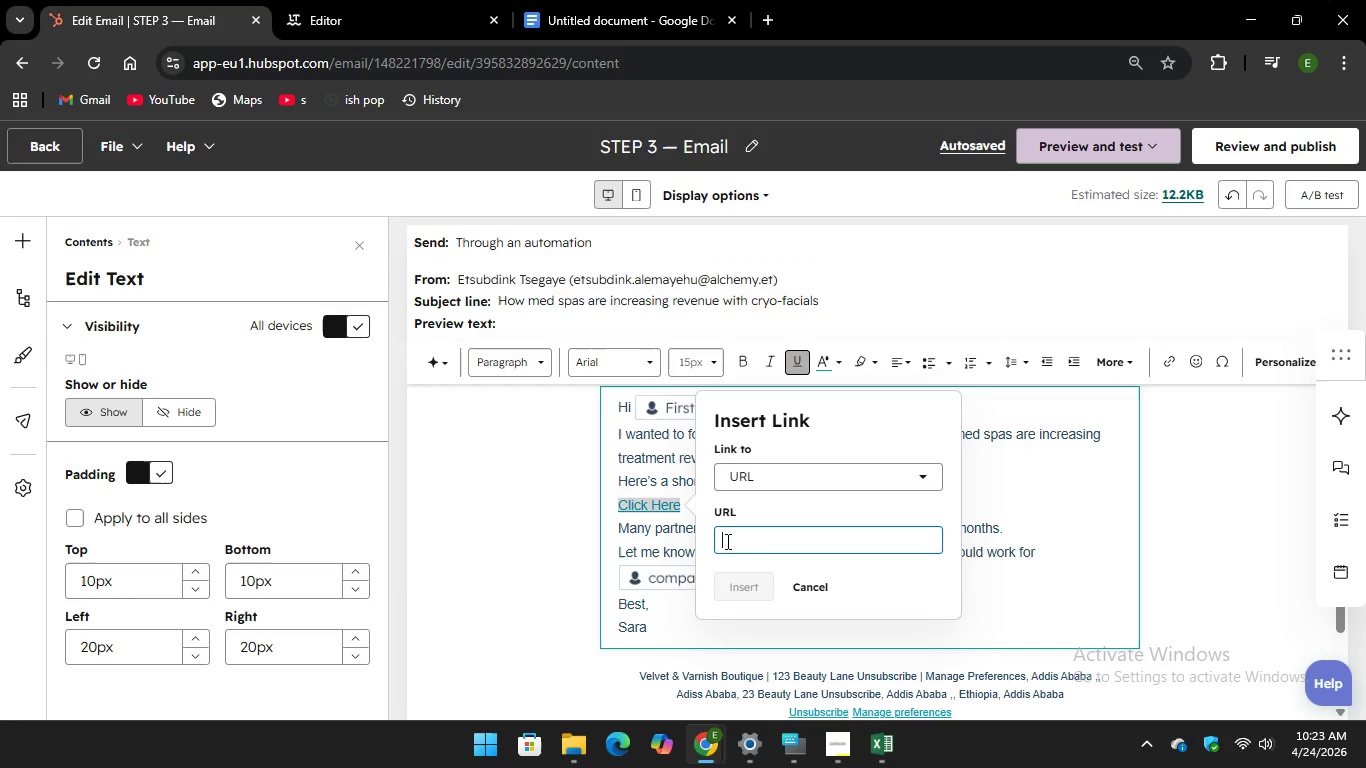 
right_click([726, 541])
 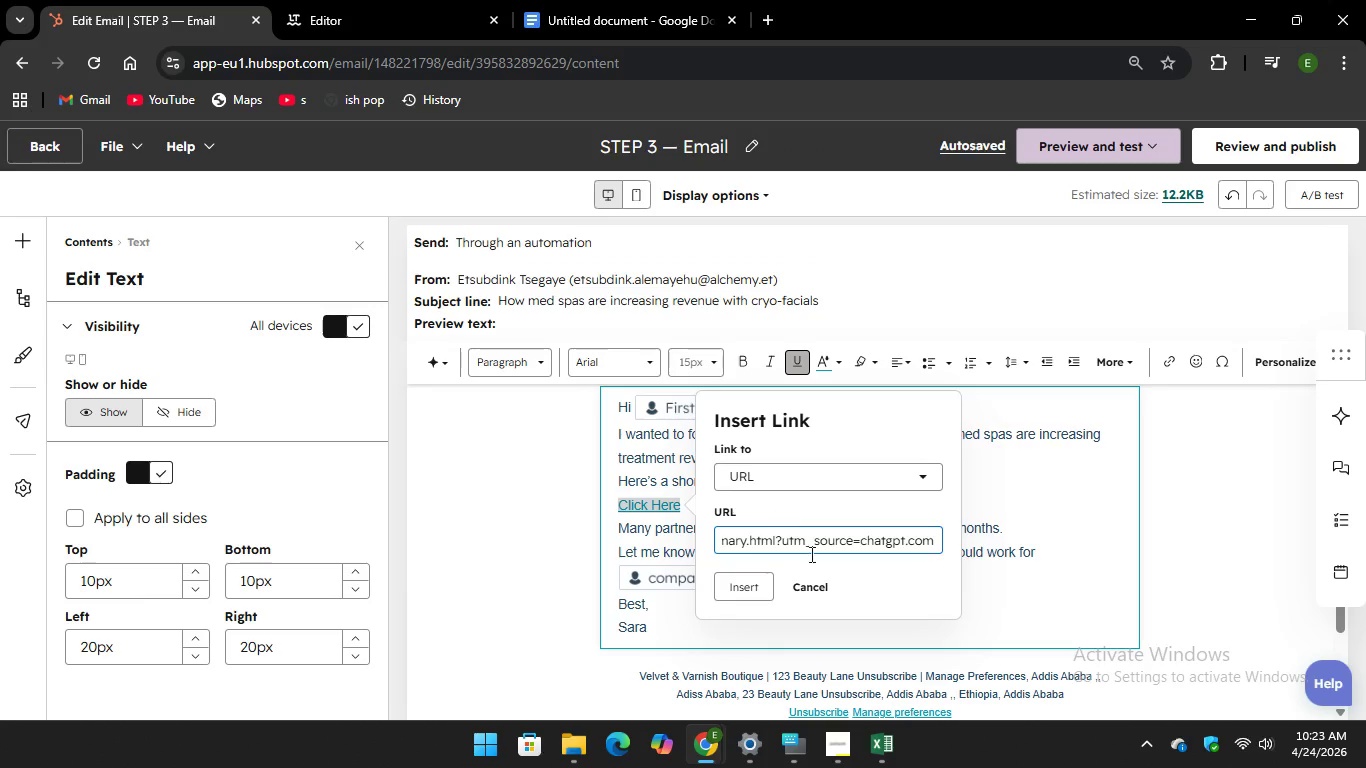 
left_click([751, 587])
 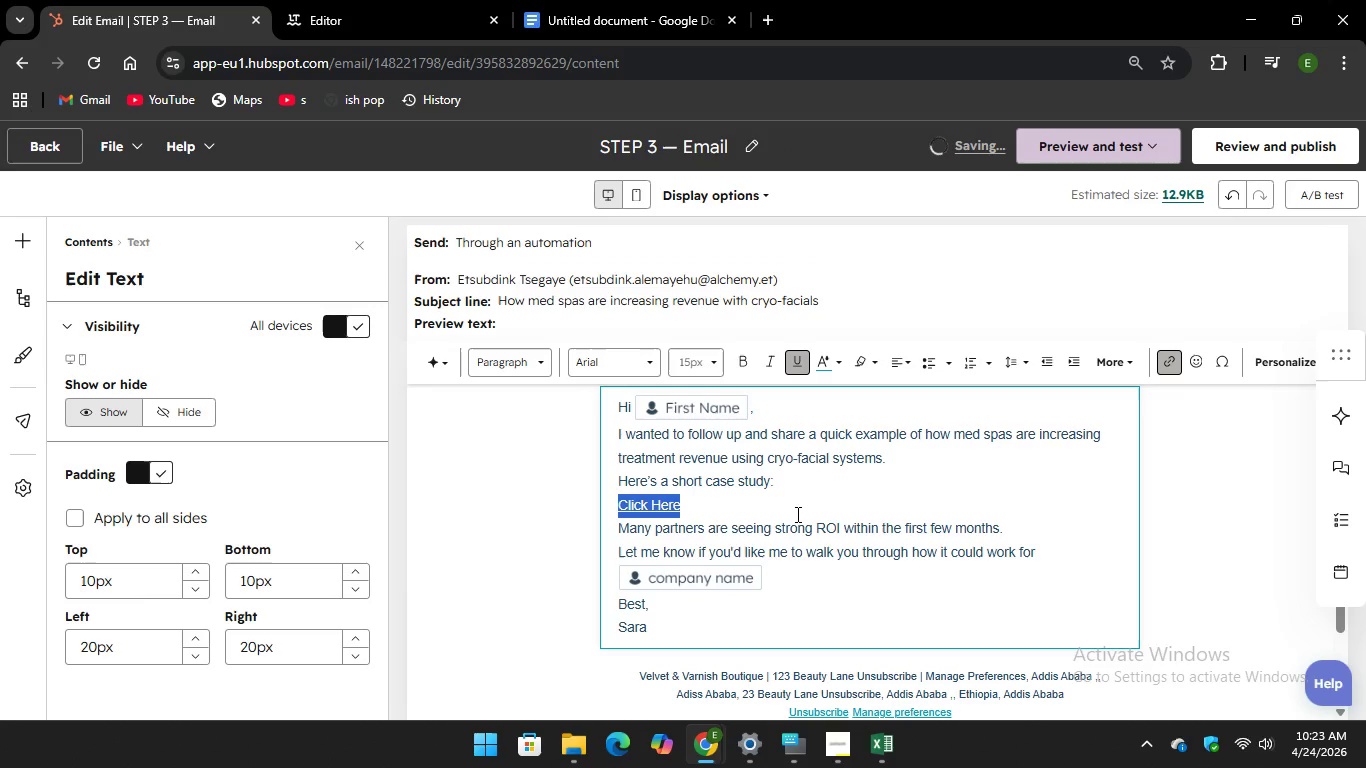 
left_click([798, 504])
 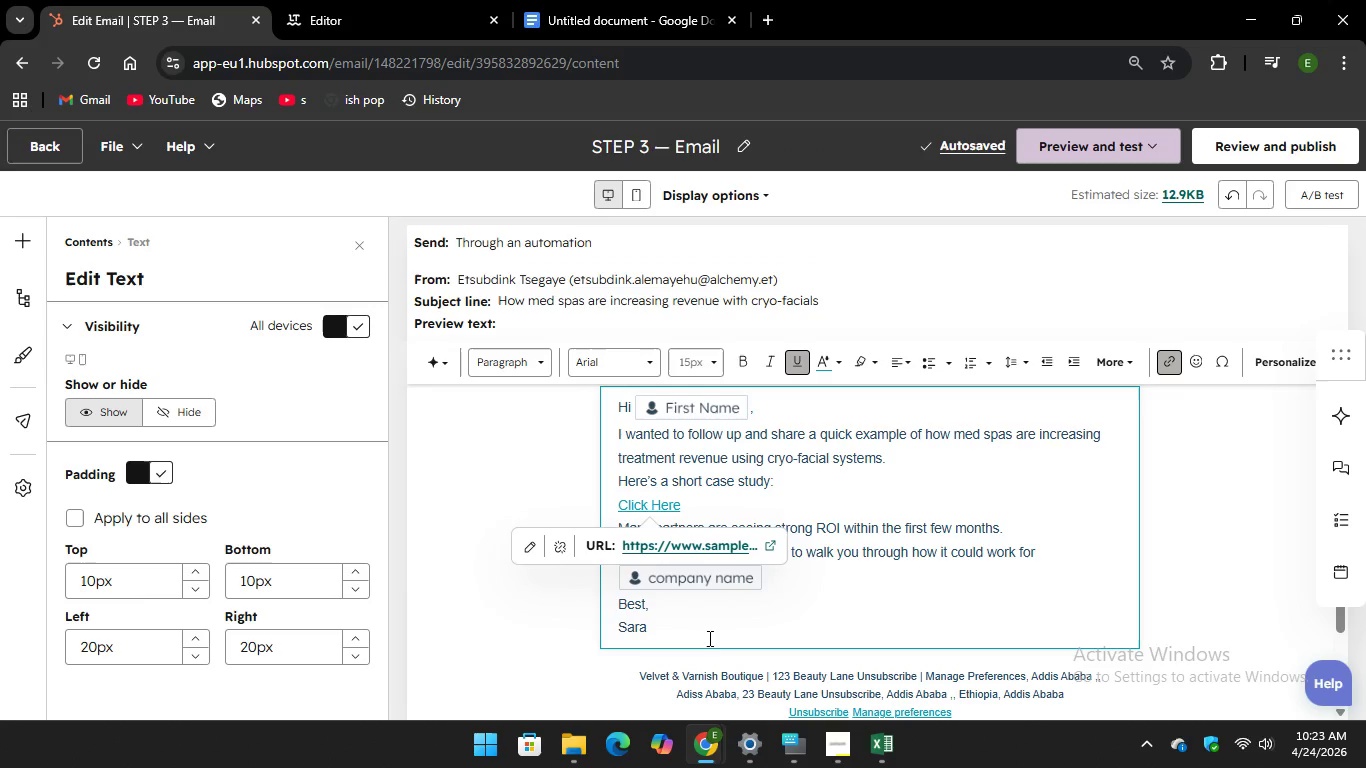 
left_click([702, 644])
 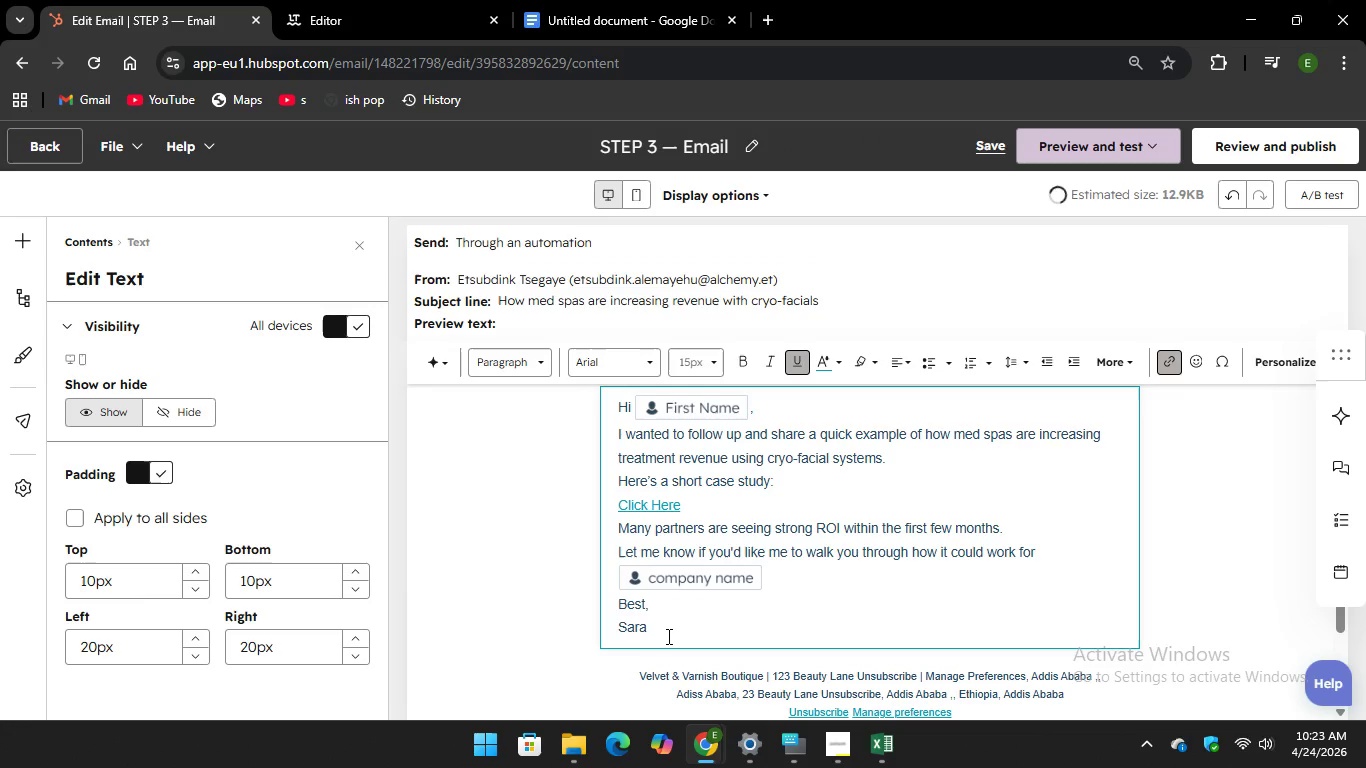 
left_click_drag(start_coordinate=[667, 636], to_coordinate=[618, 413])
 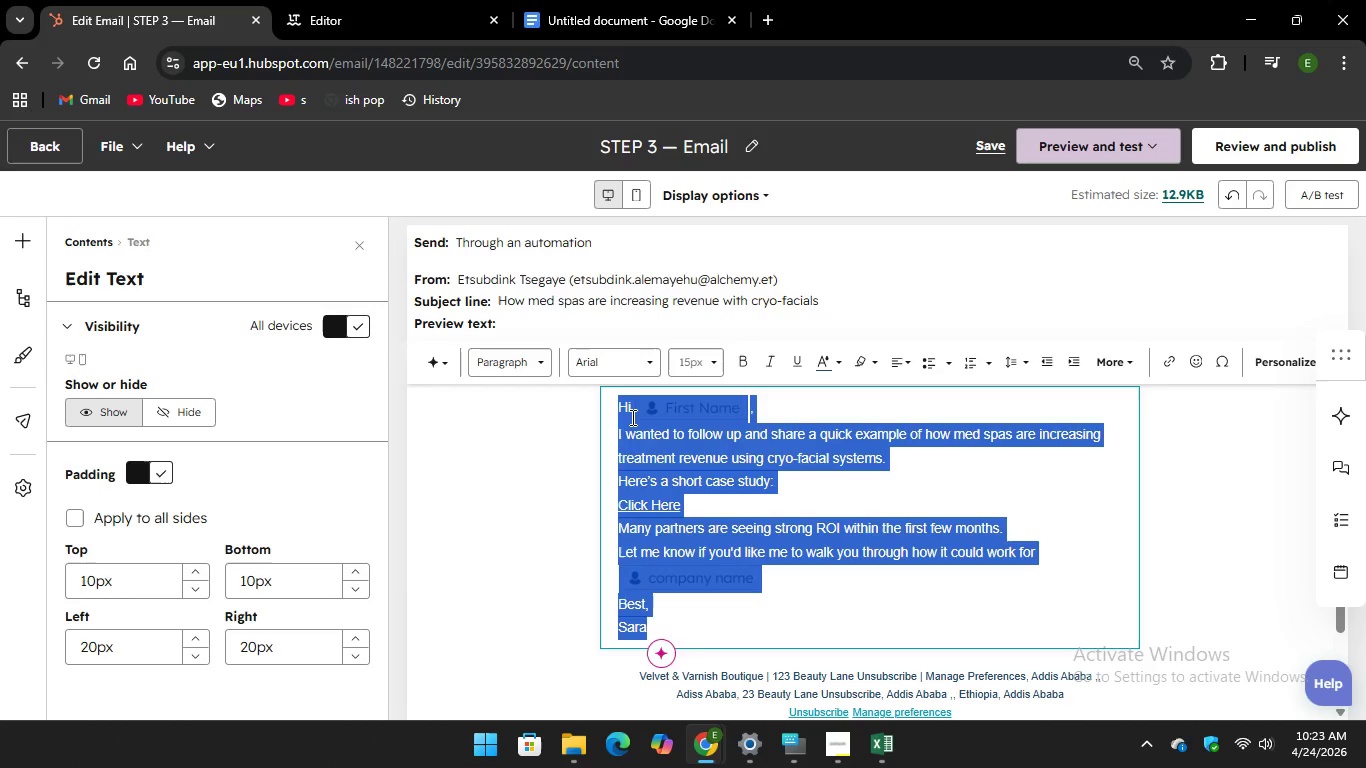 
right_click([631, 417])
 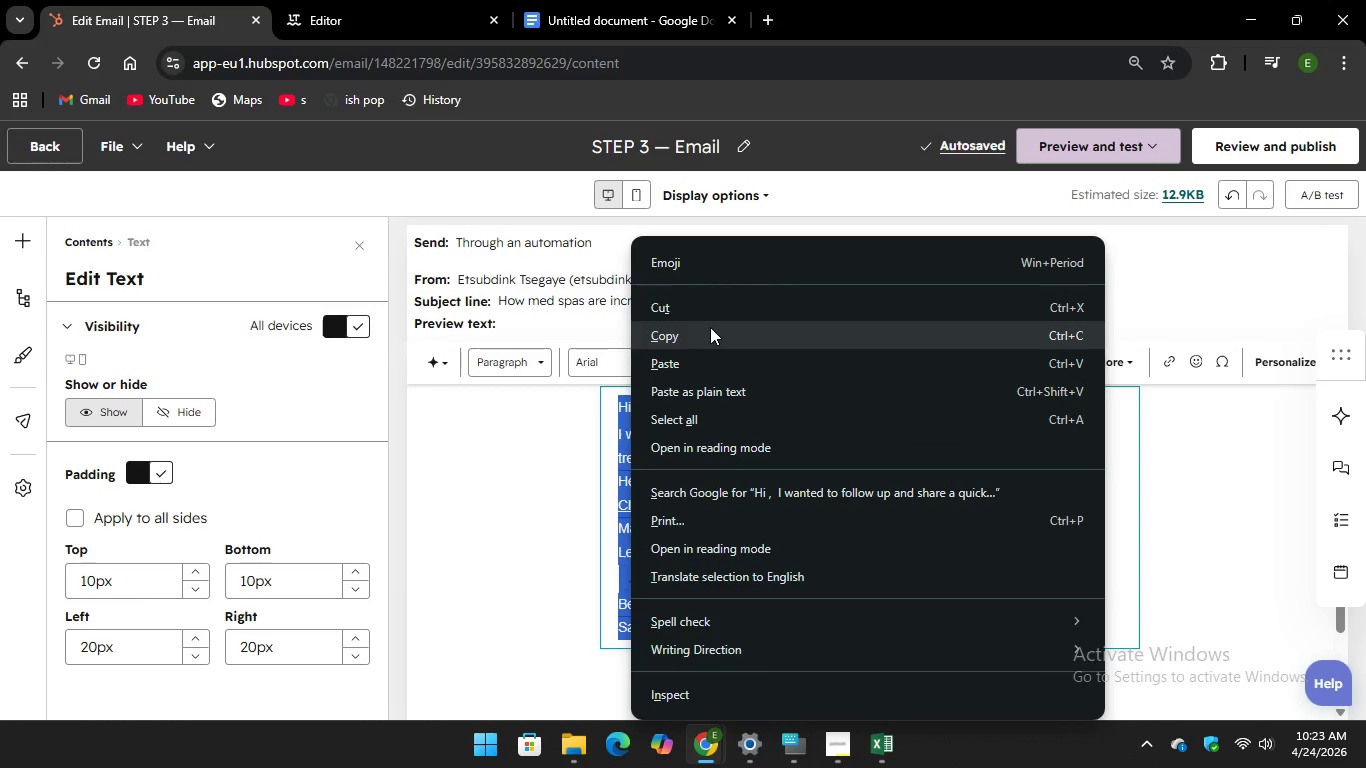 
left_click([712, 325])
 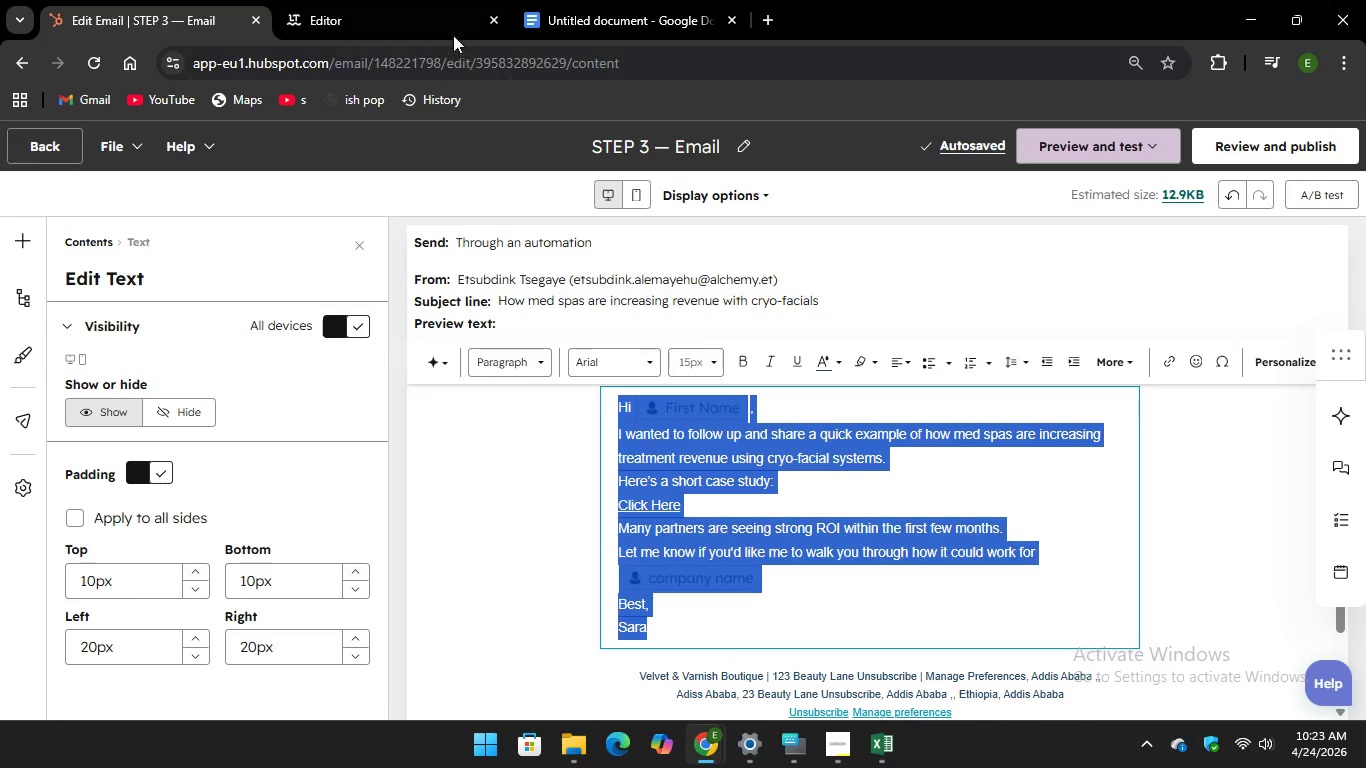 
left_click([445, 26])
 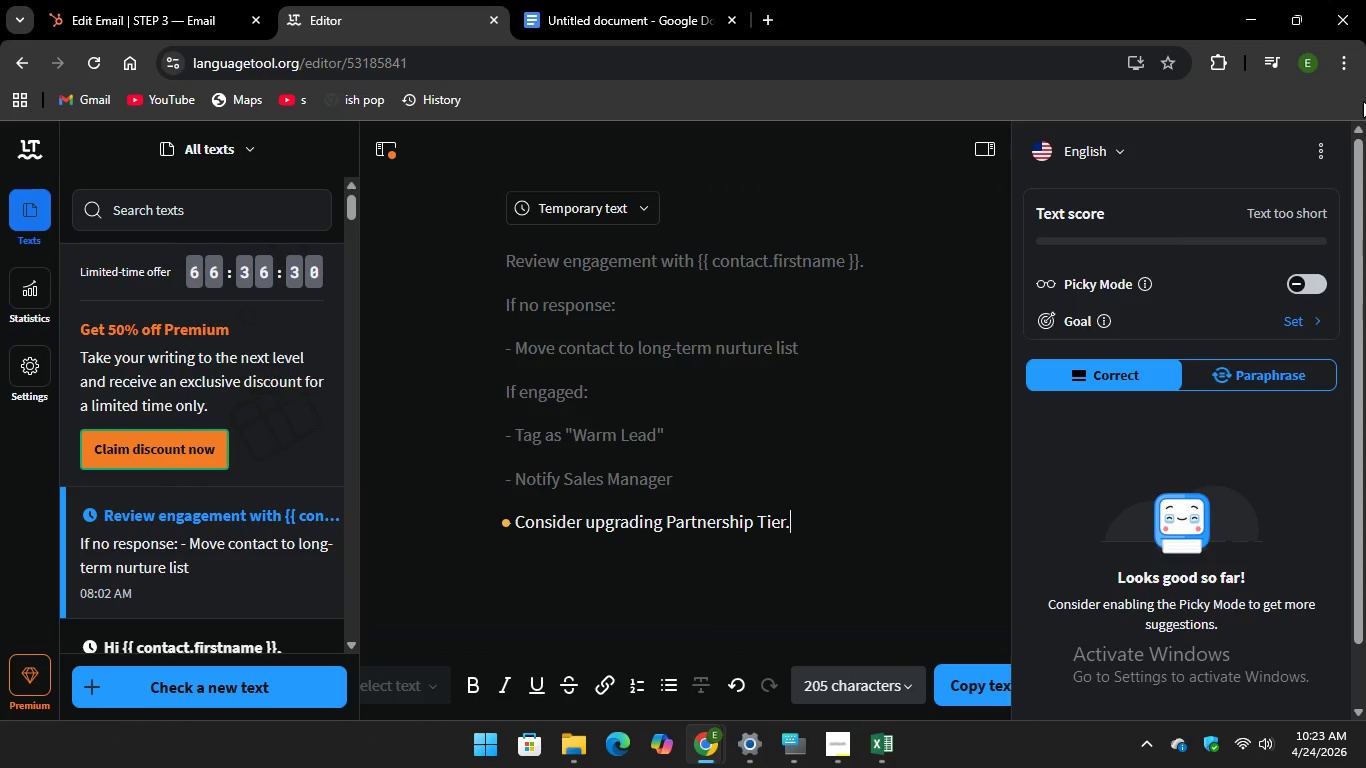 
wait(15.73)
 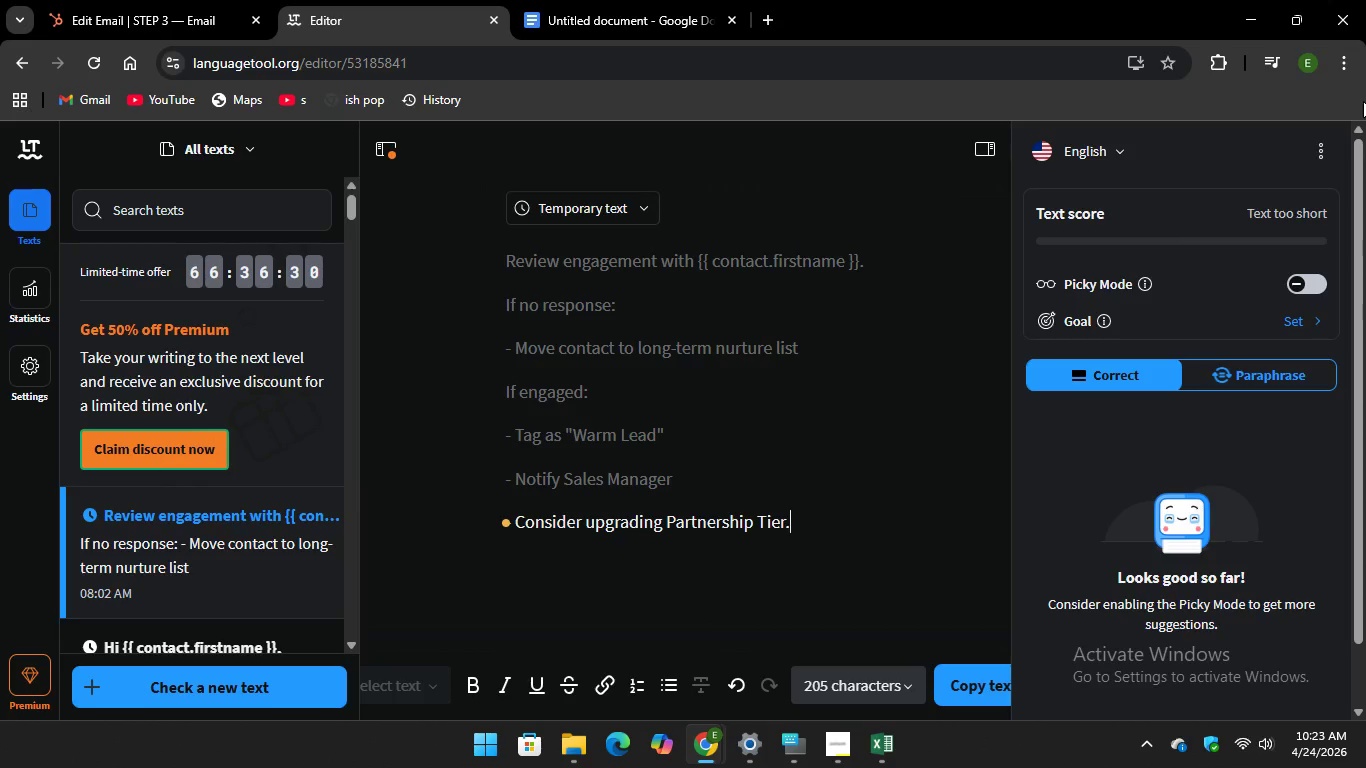 
left_click([242, 691])
 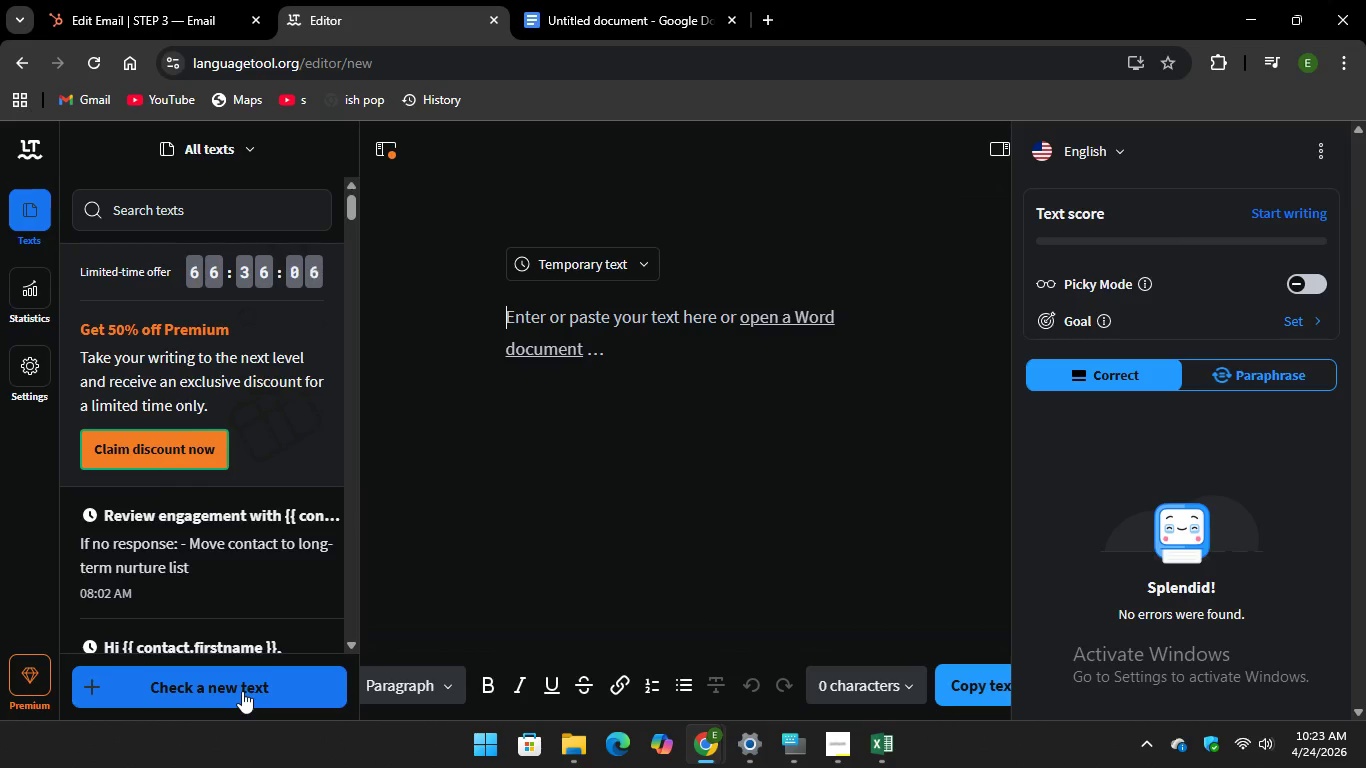 
wait(23.78)
 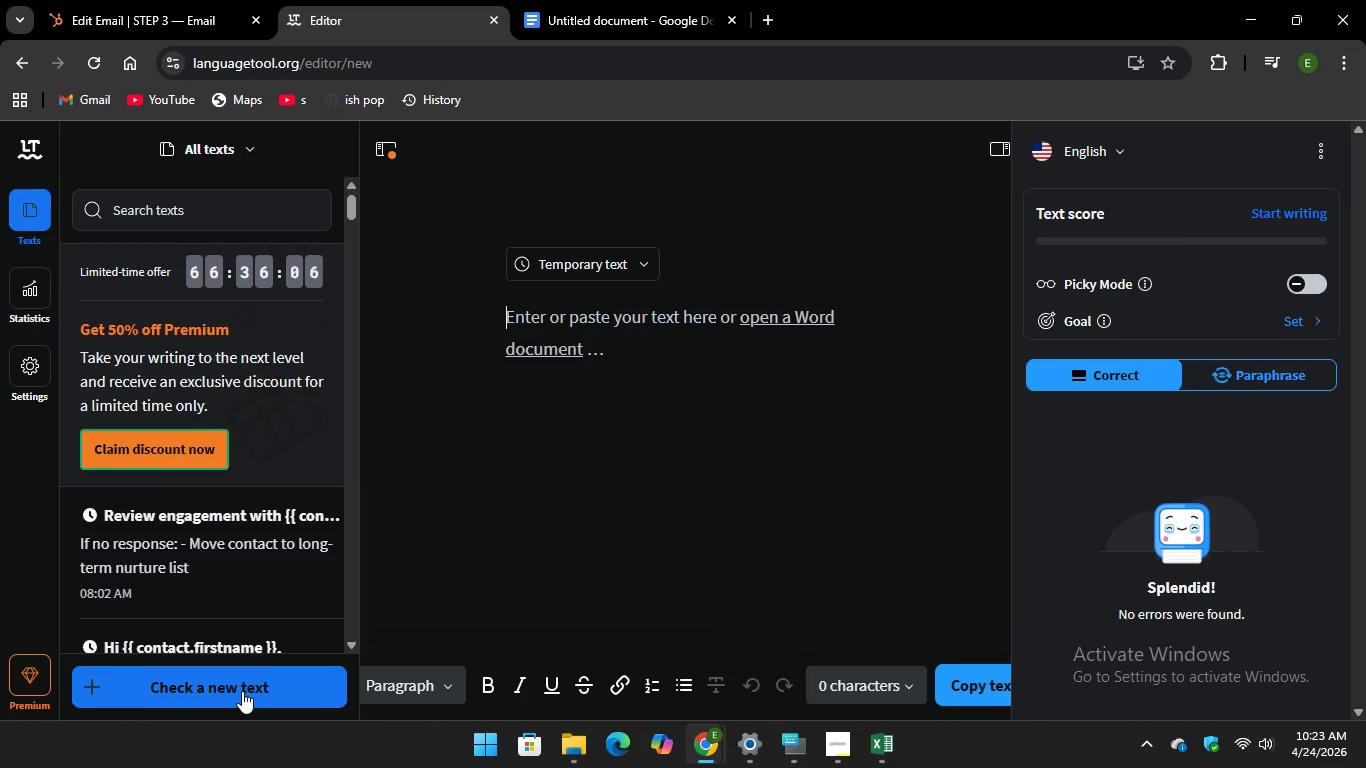 
right_click([510, 323])
 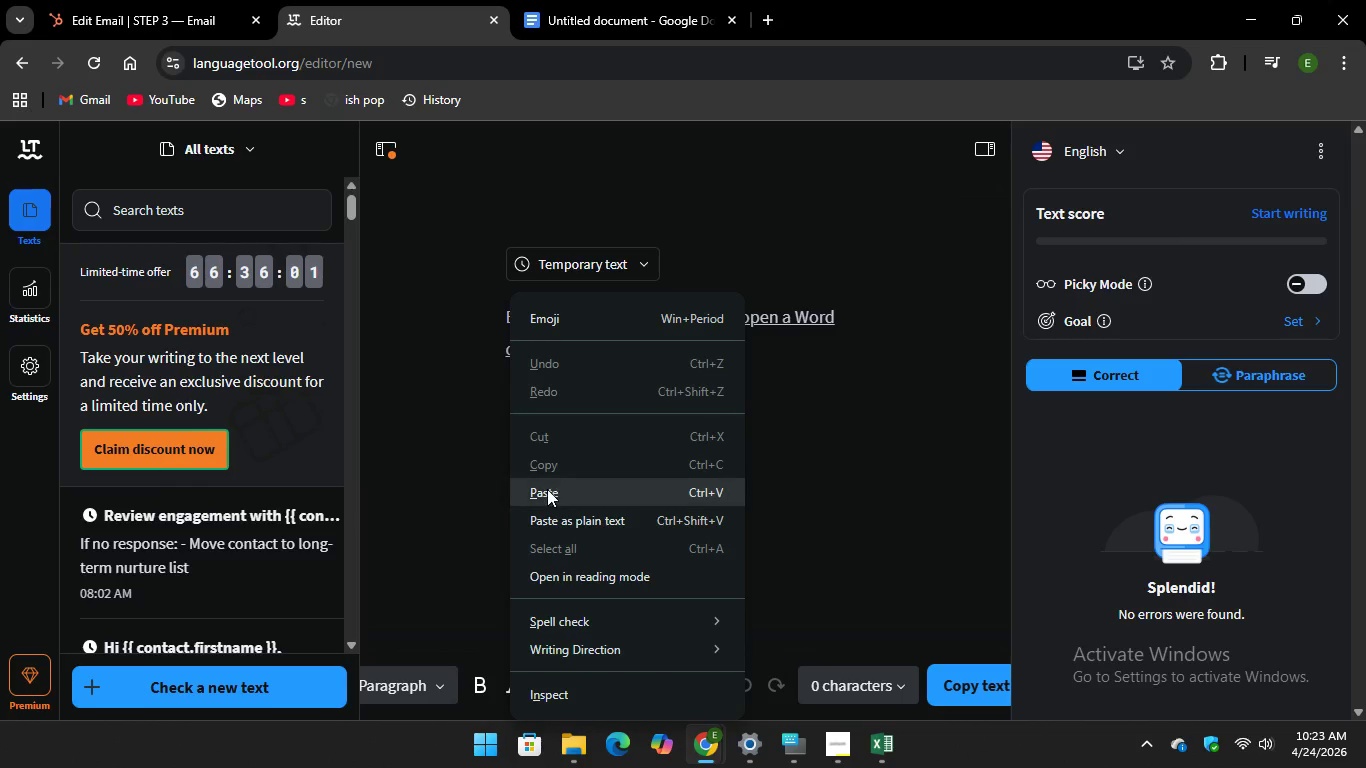 
left_click([547, 493])
 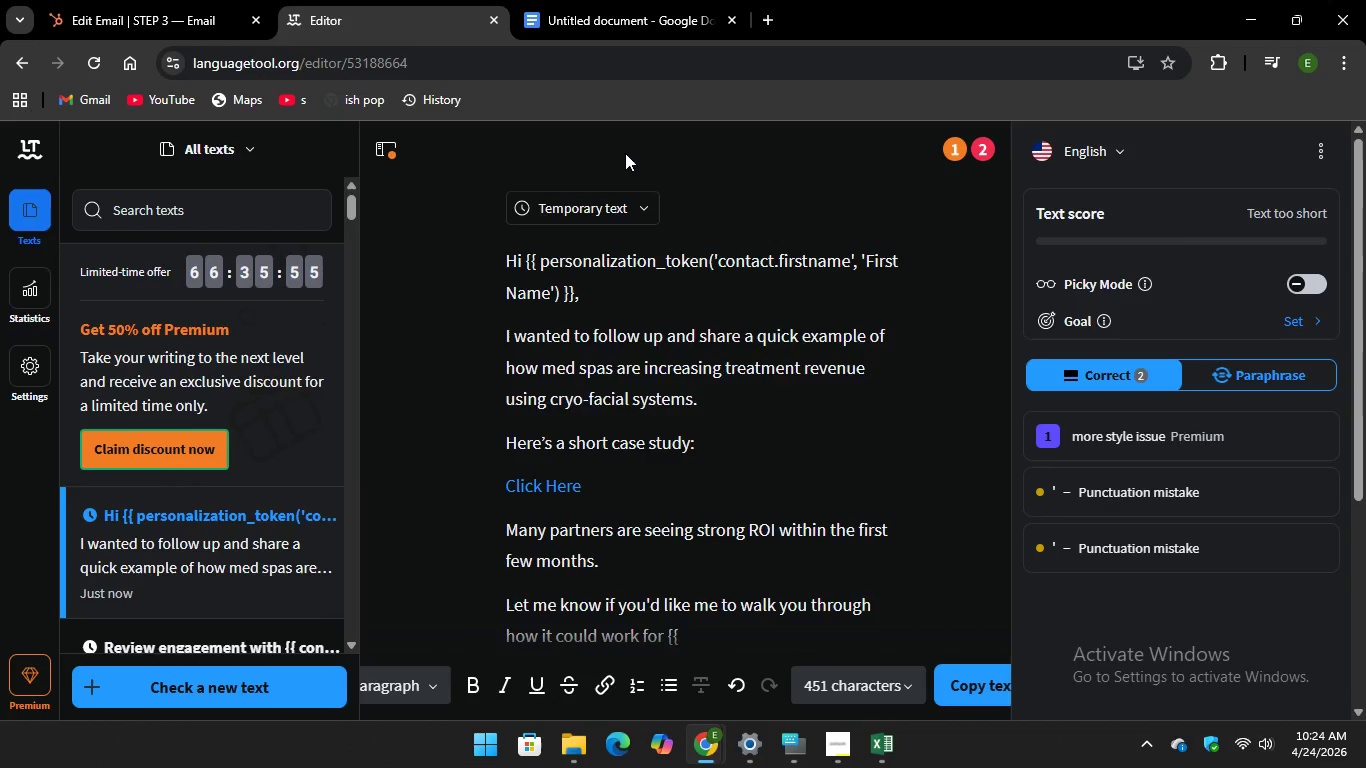 
wait(7.49)
 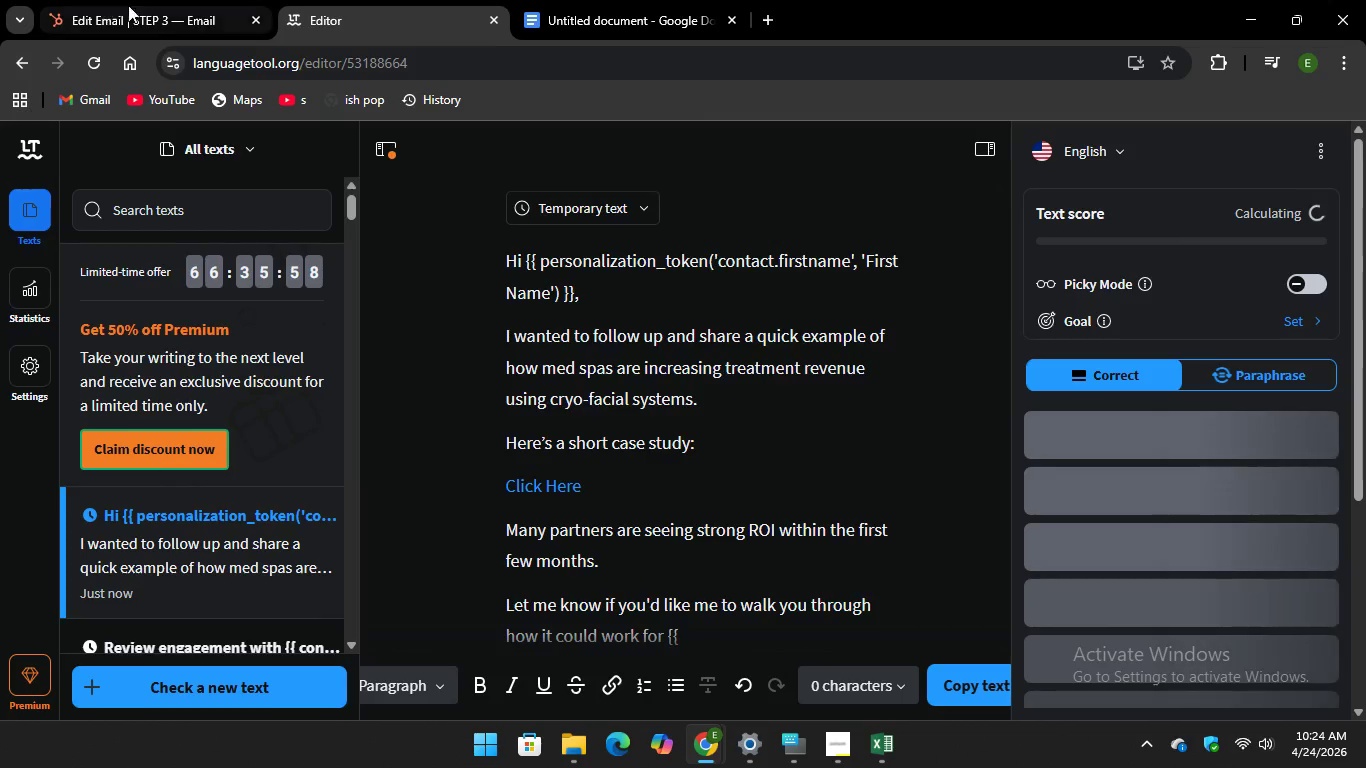 
left_click([144, 13])
 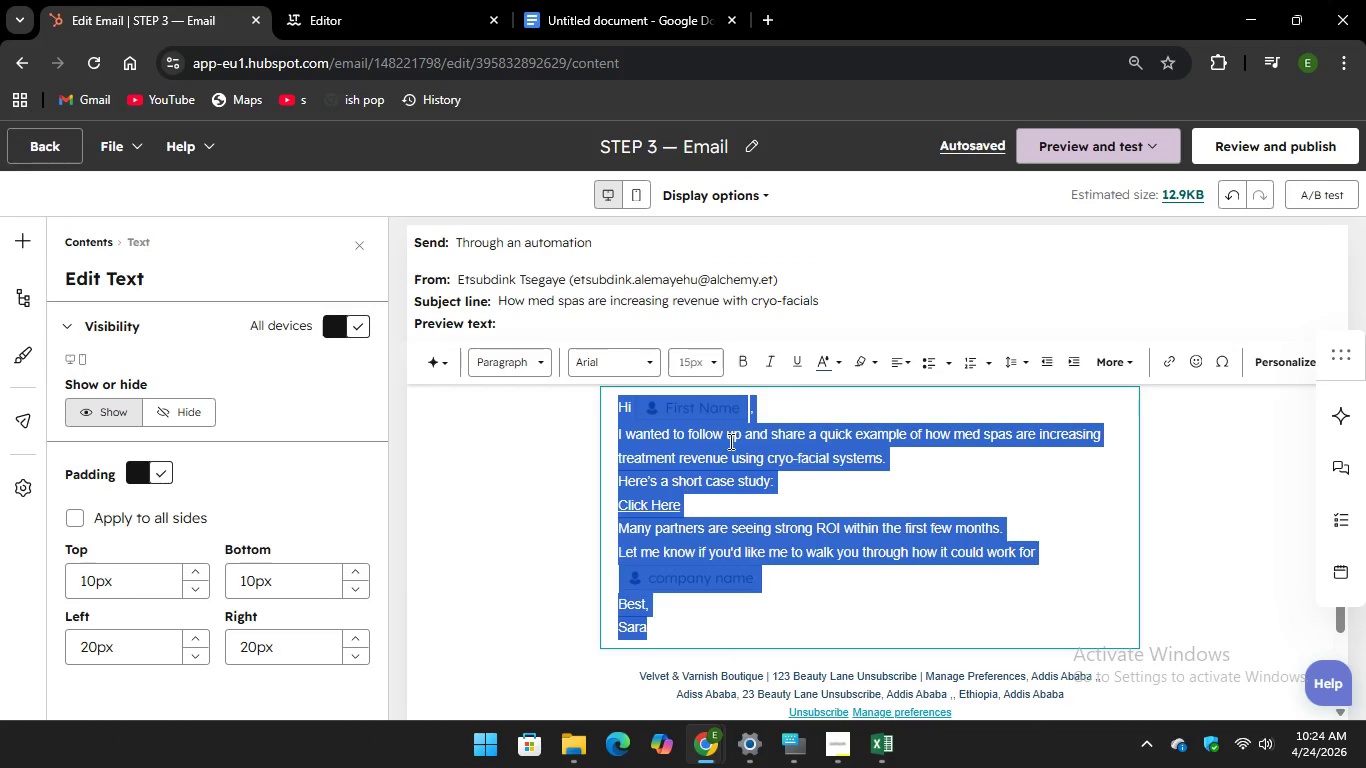 
scroll: coordinate [799, 387], scroll_direction: up, amount: 3.0
 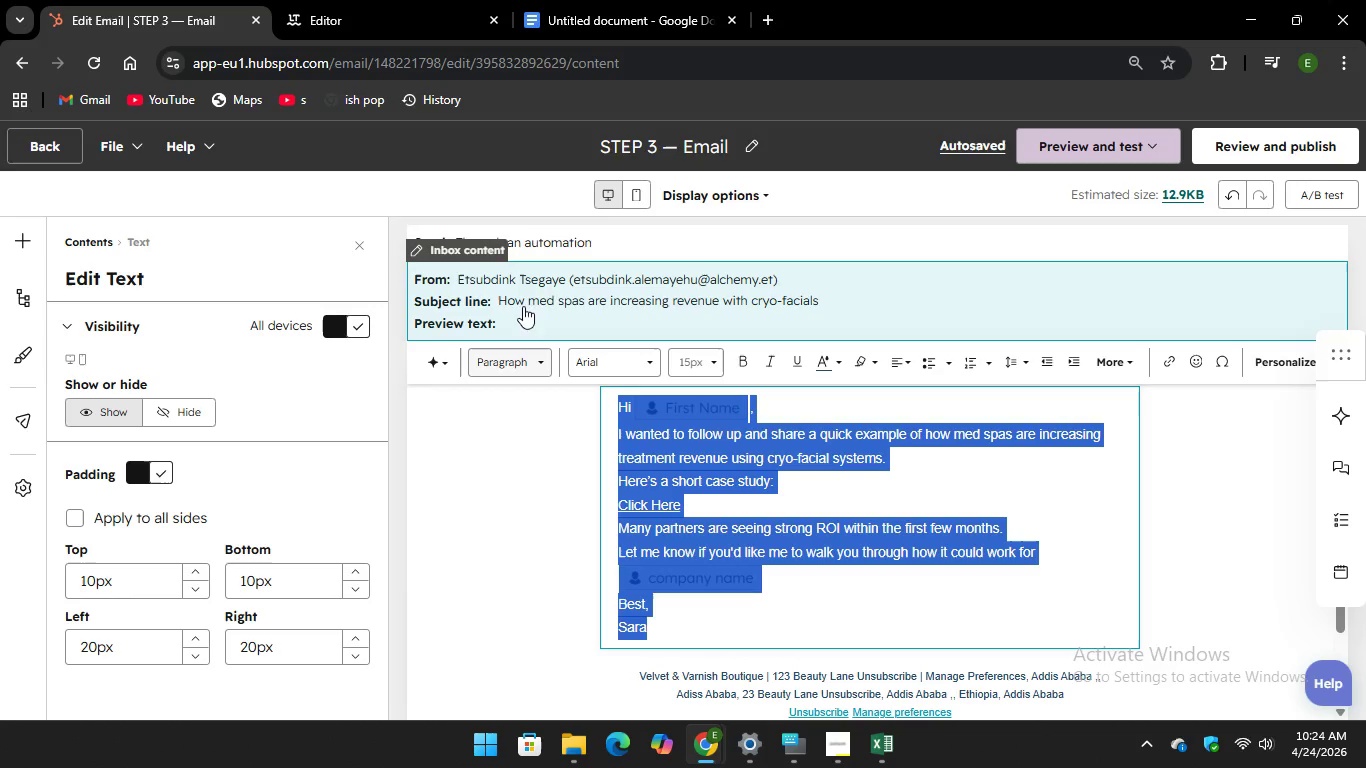 
left_click([541, 290])
 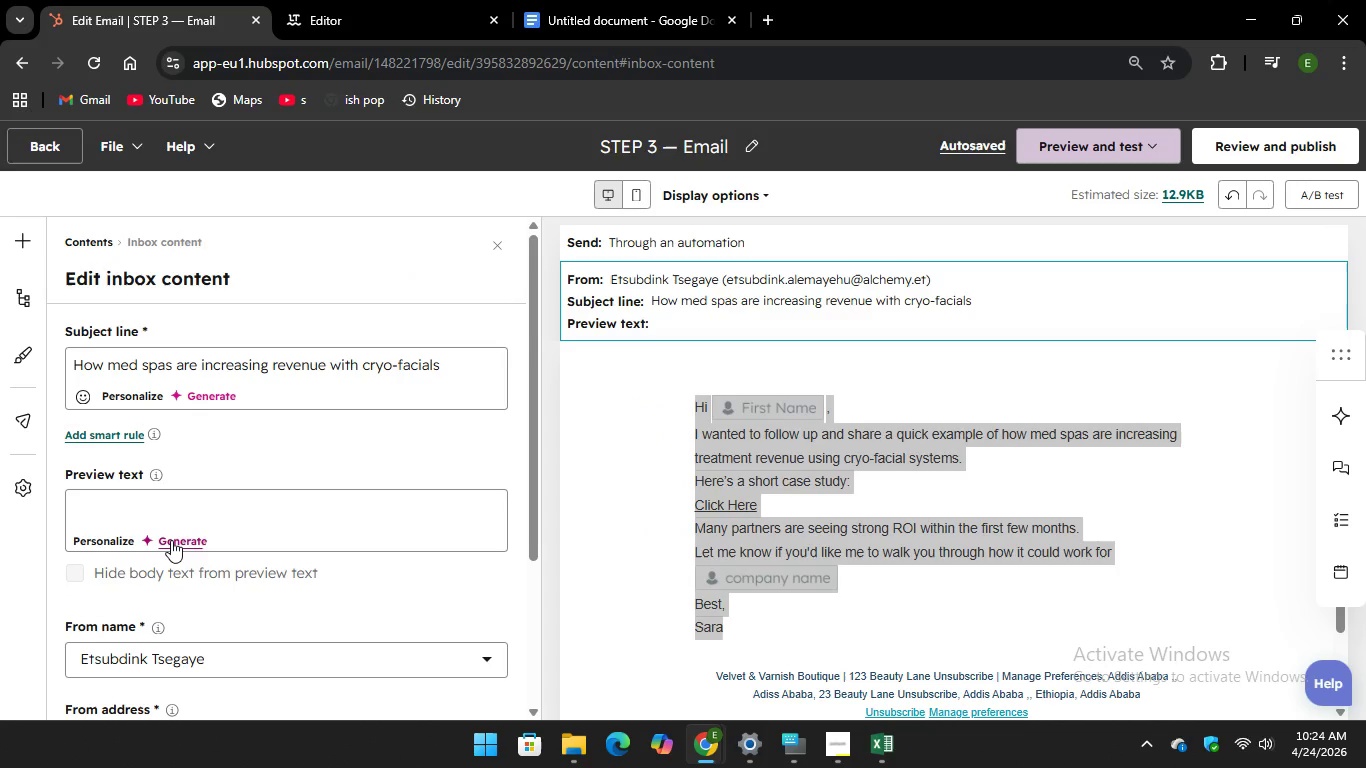 
wait(5.94)
 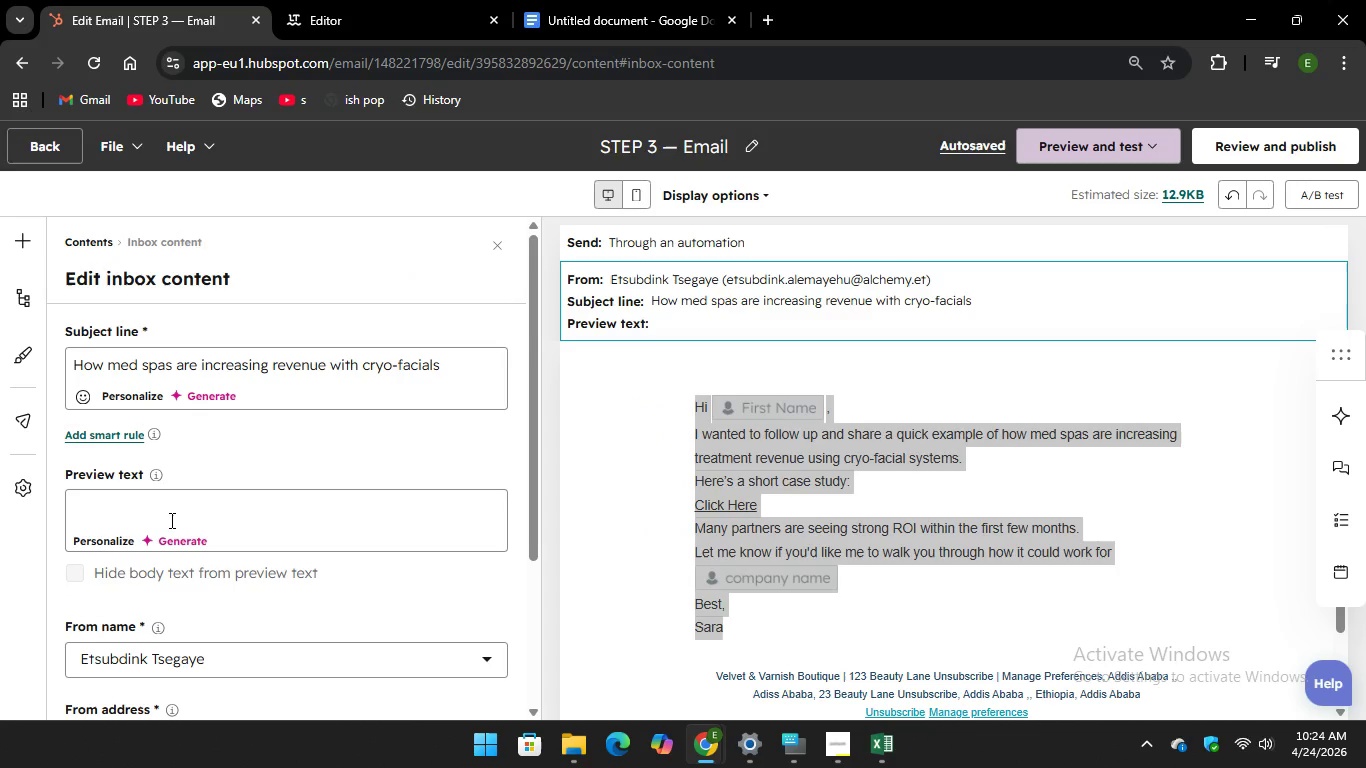 
left_click([171, 540])
 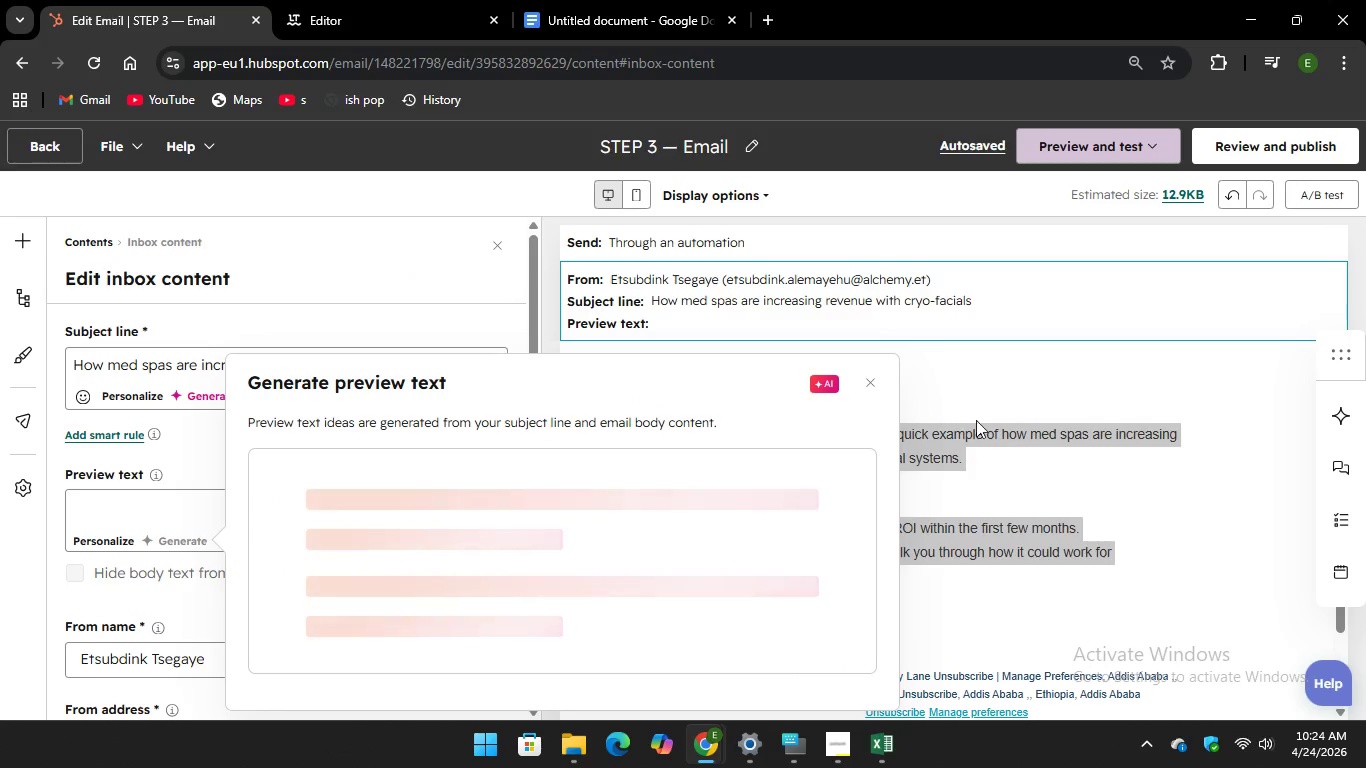 
scroll: coordinate [995, 417], scroll_direction: down, amount: 2.0
 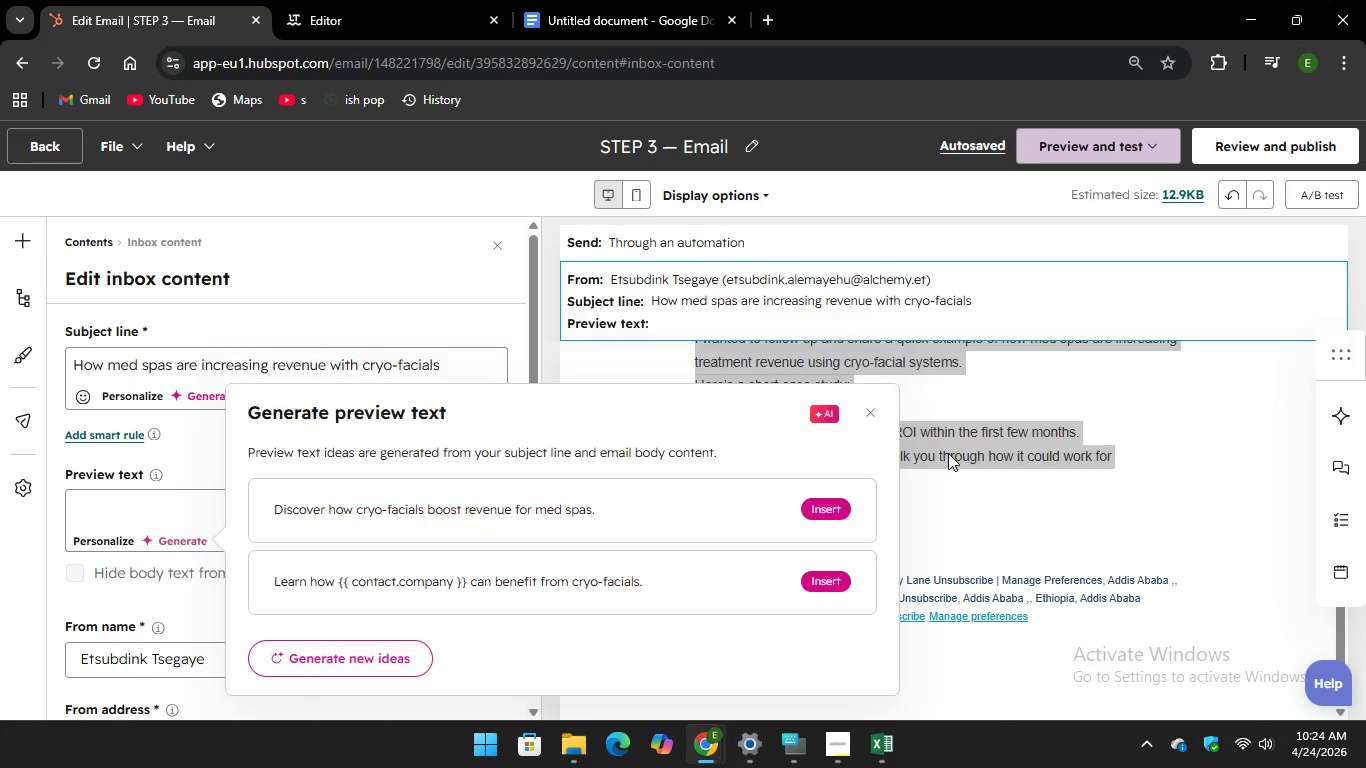 
scroll: coordinate [948, 453], scroll_direction: up, amount: 2.0
 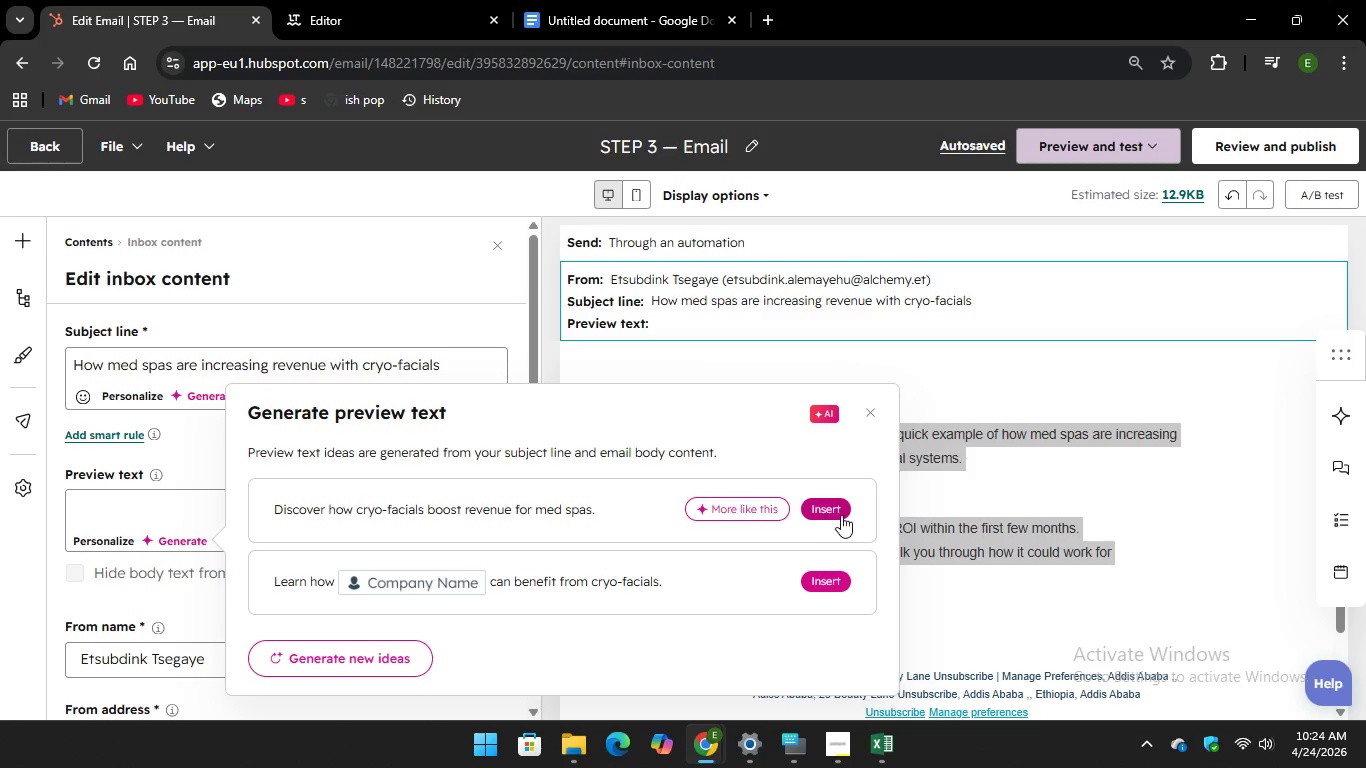 
left_click([836, 515])
 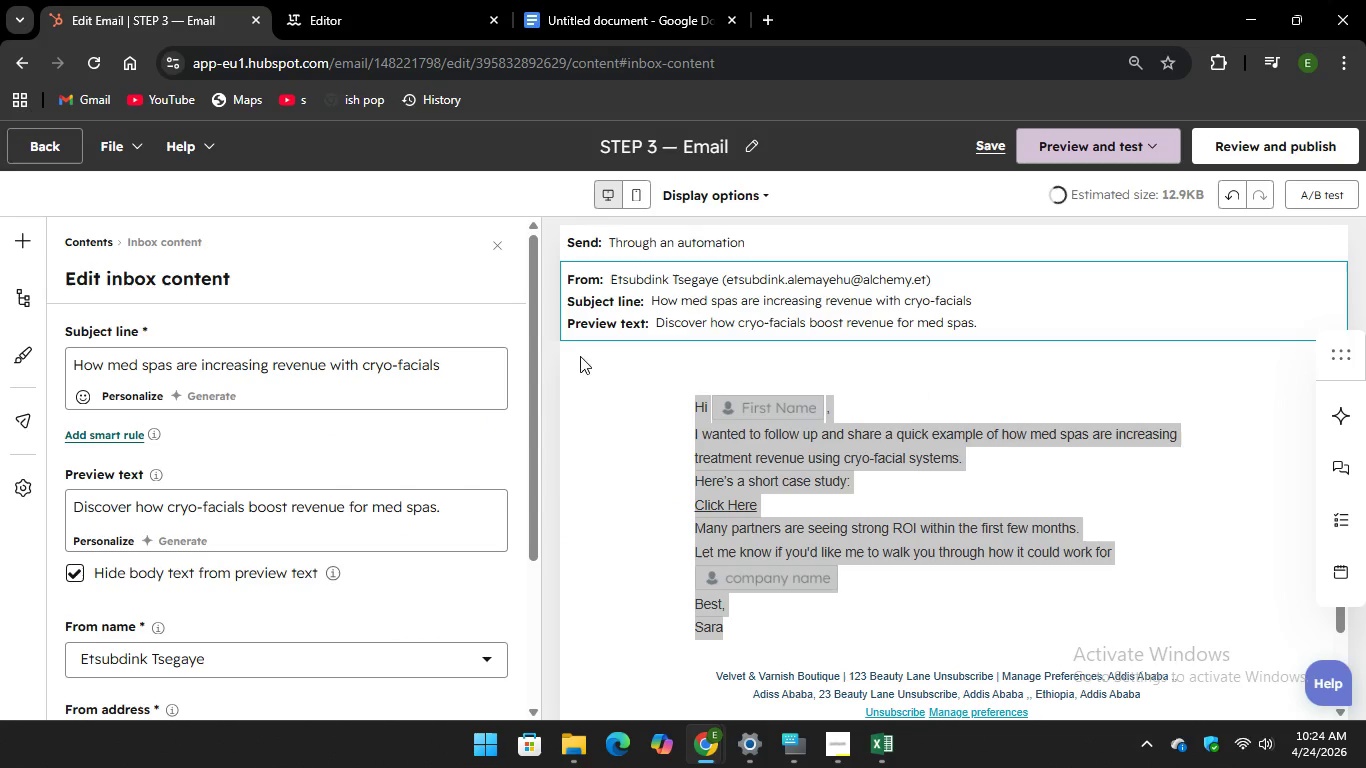 
scroll: coordinate [462, 423], scroll_direction: down, amount: 5.0
 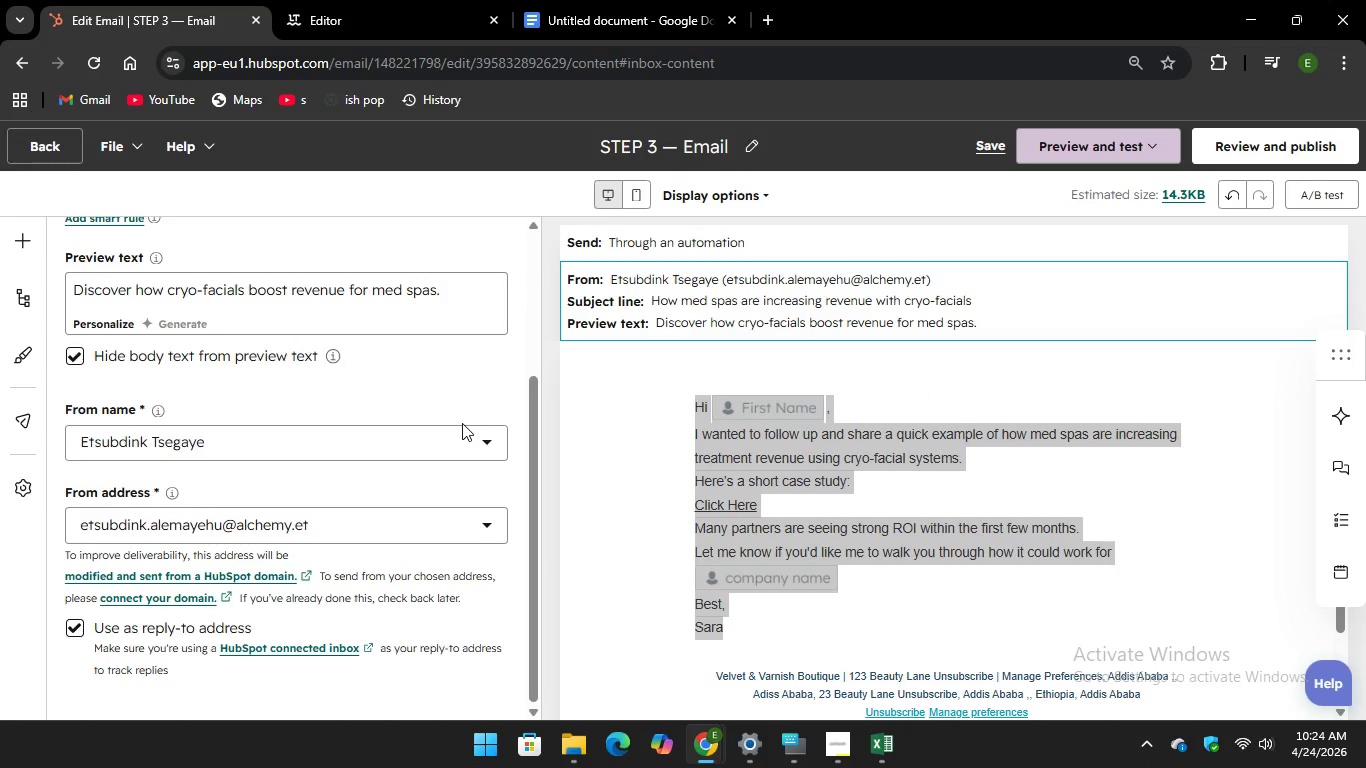 
scroll: coordinate [462, 424], scroll_direction: up, amount: 7.0
 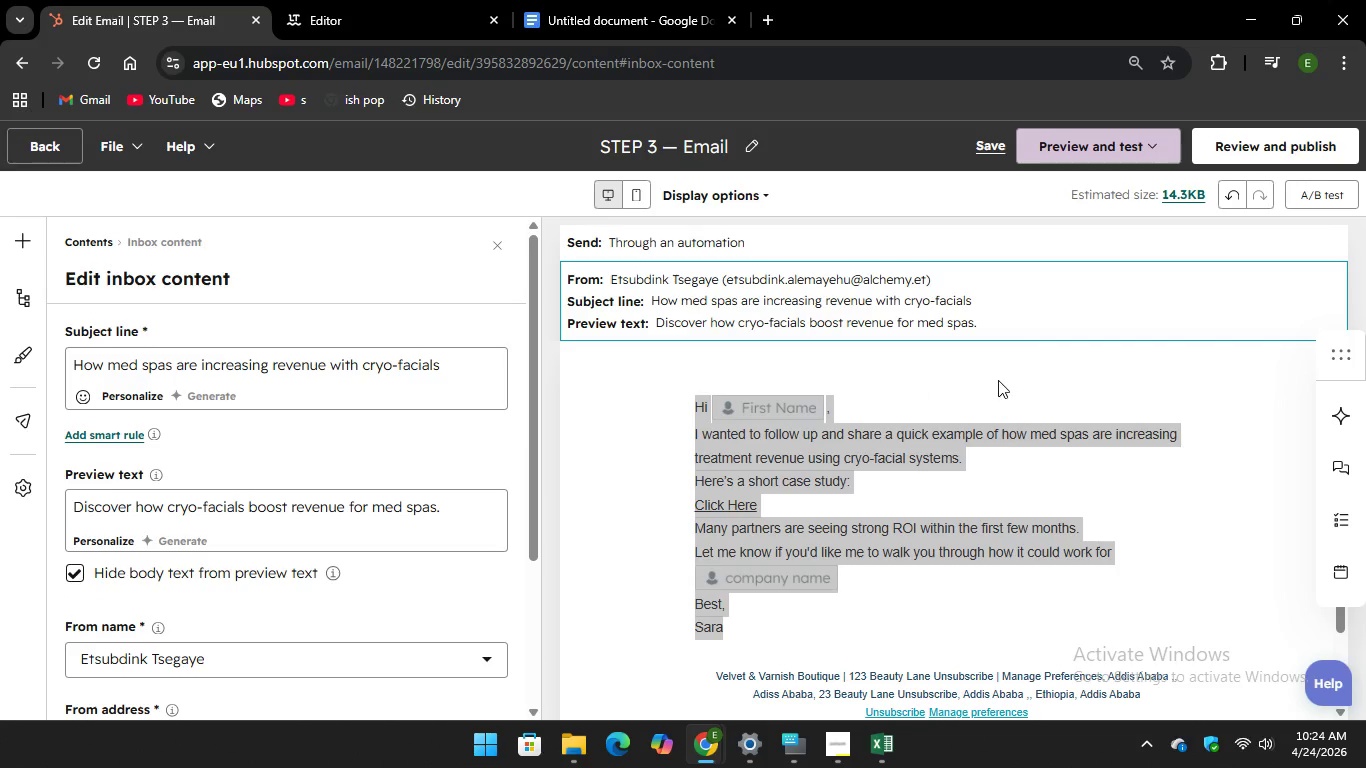 
left_click([998, 380])
 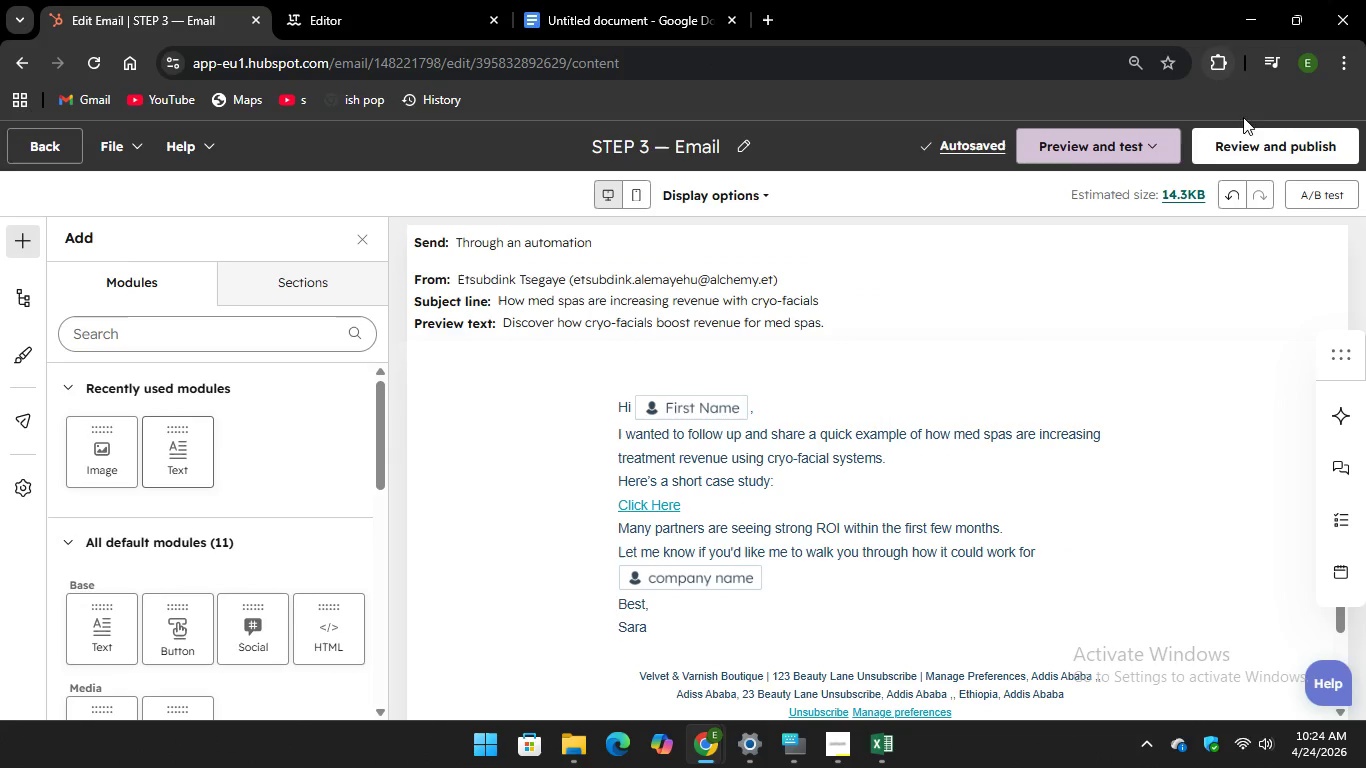 
left_click([1235, 140])
 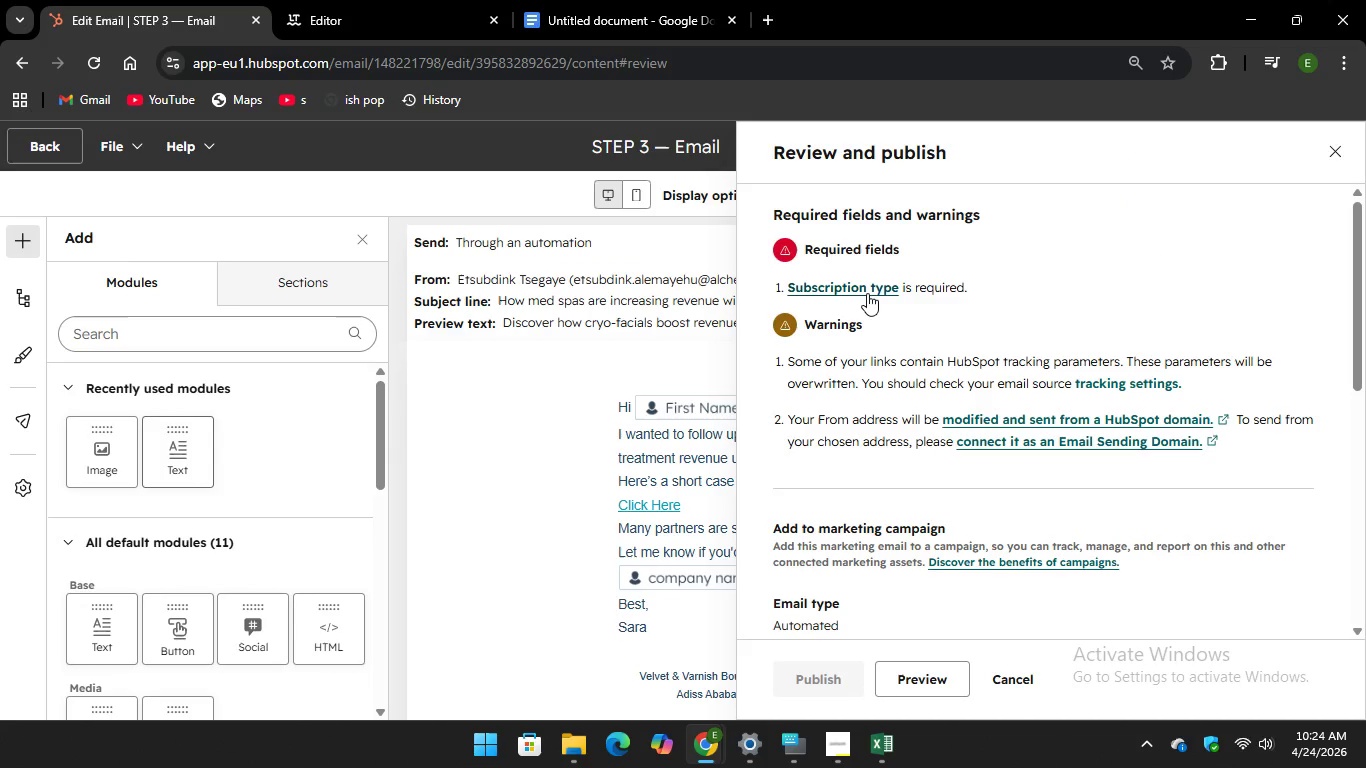 
left_click([856, 293])
 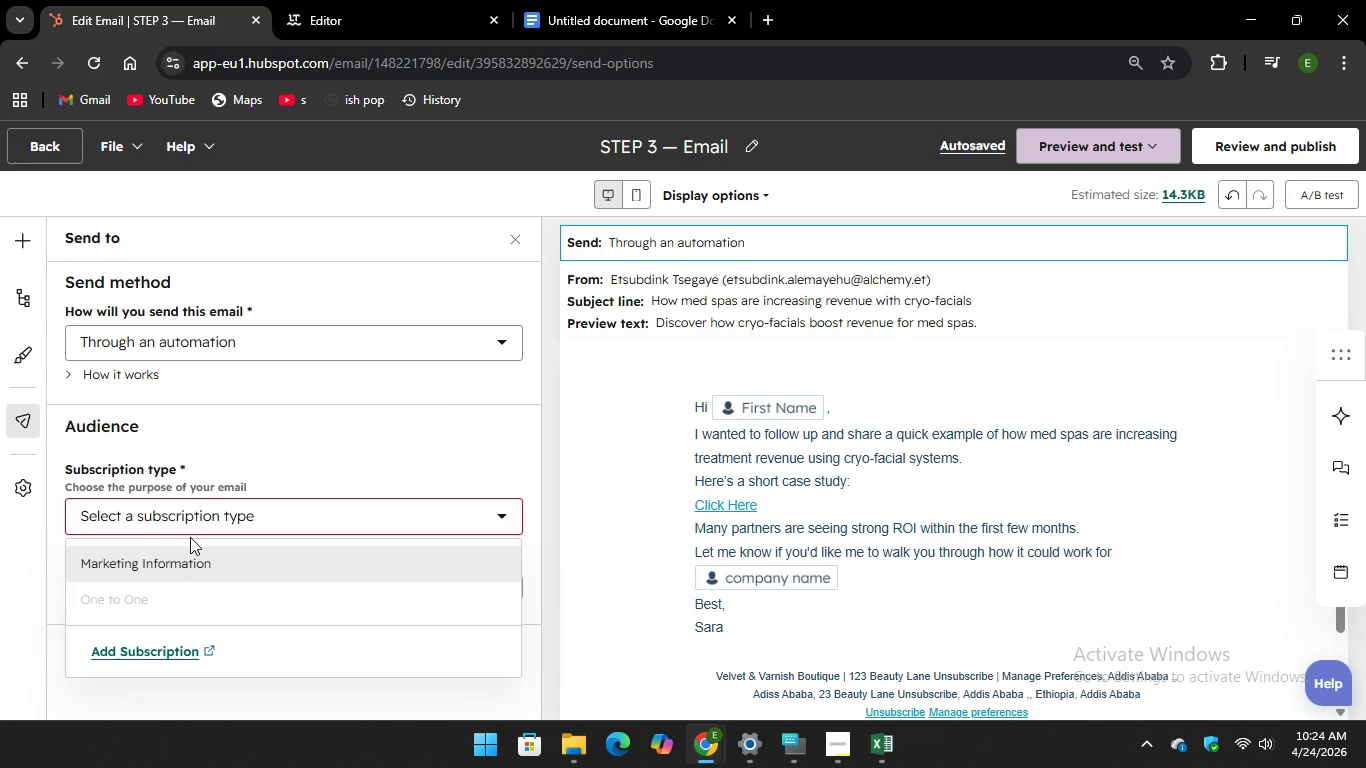 
left_click([184, 556])
 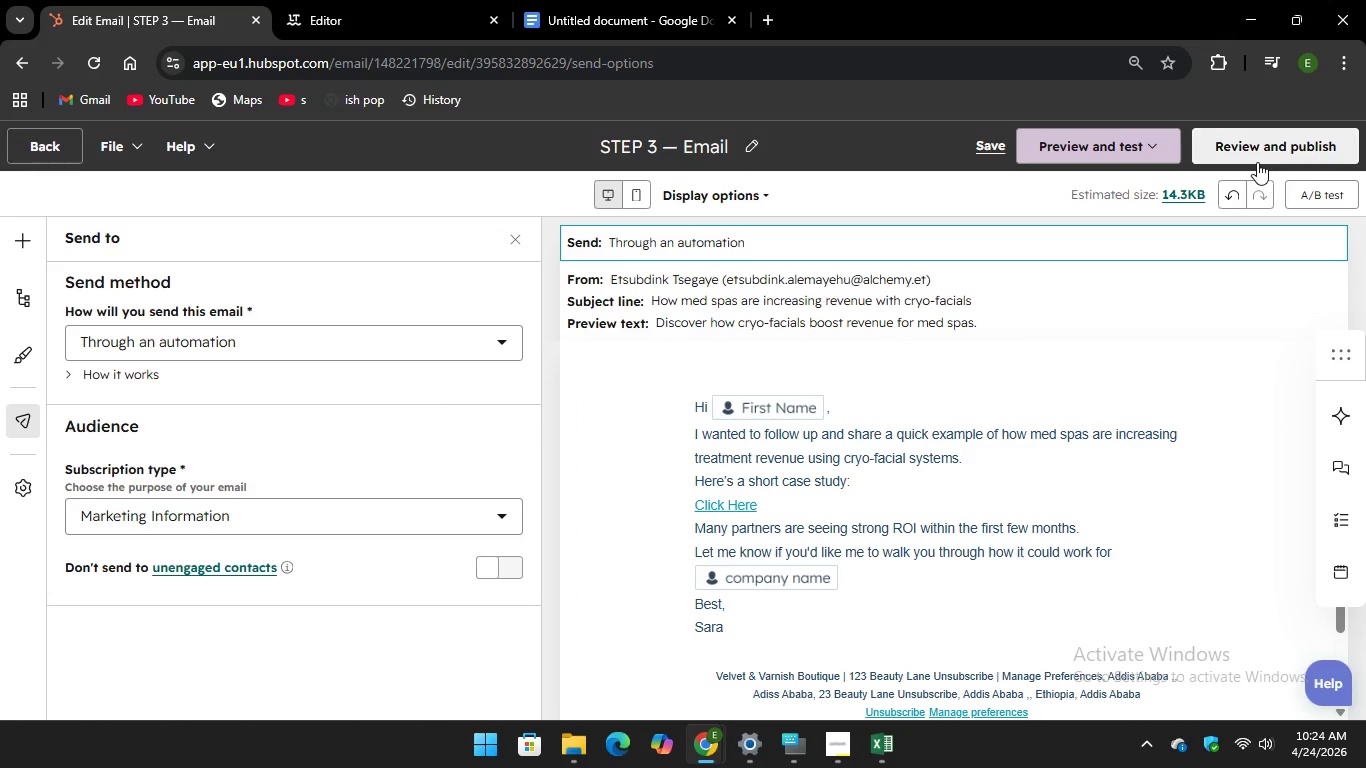 
left_click([1257, 134])
 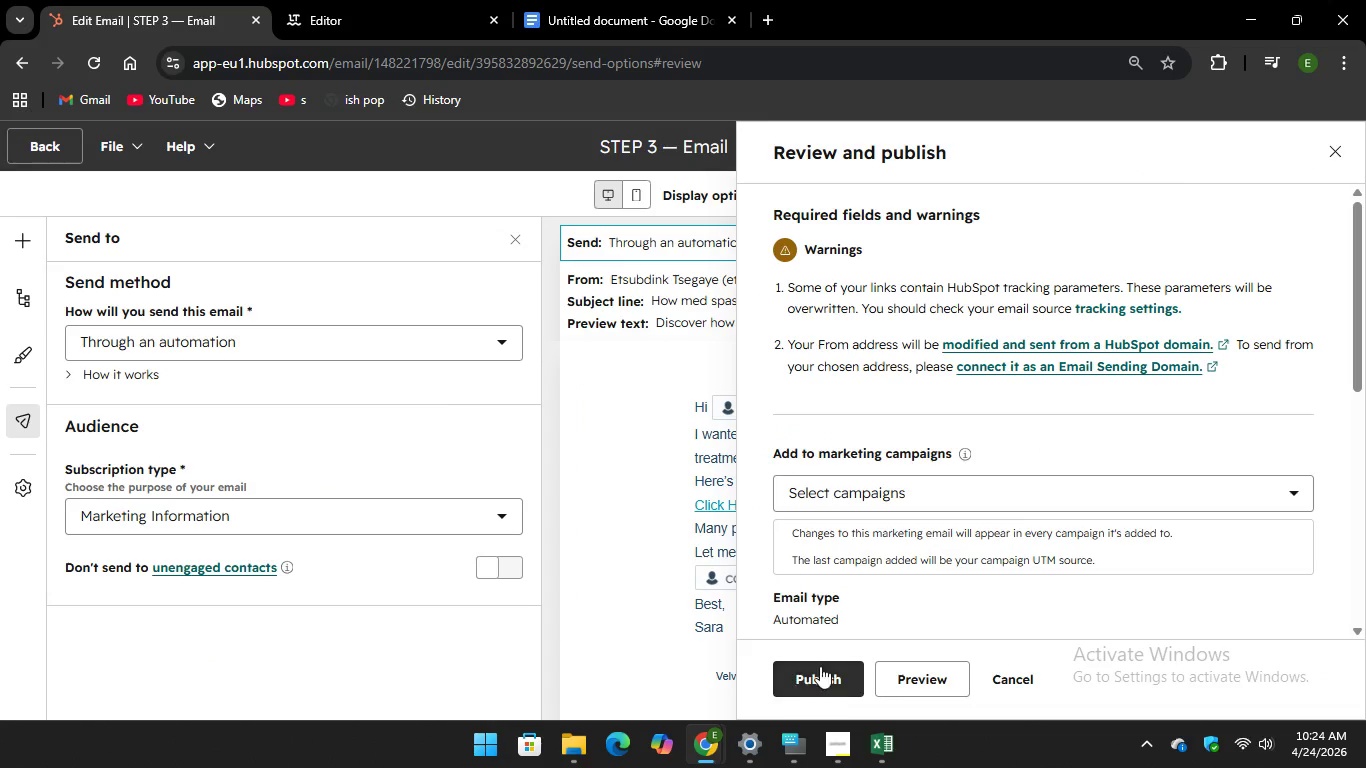 
left_click([834, 668])
 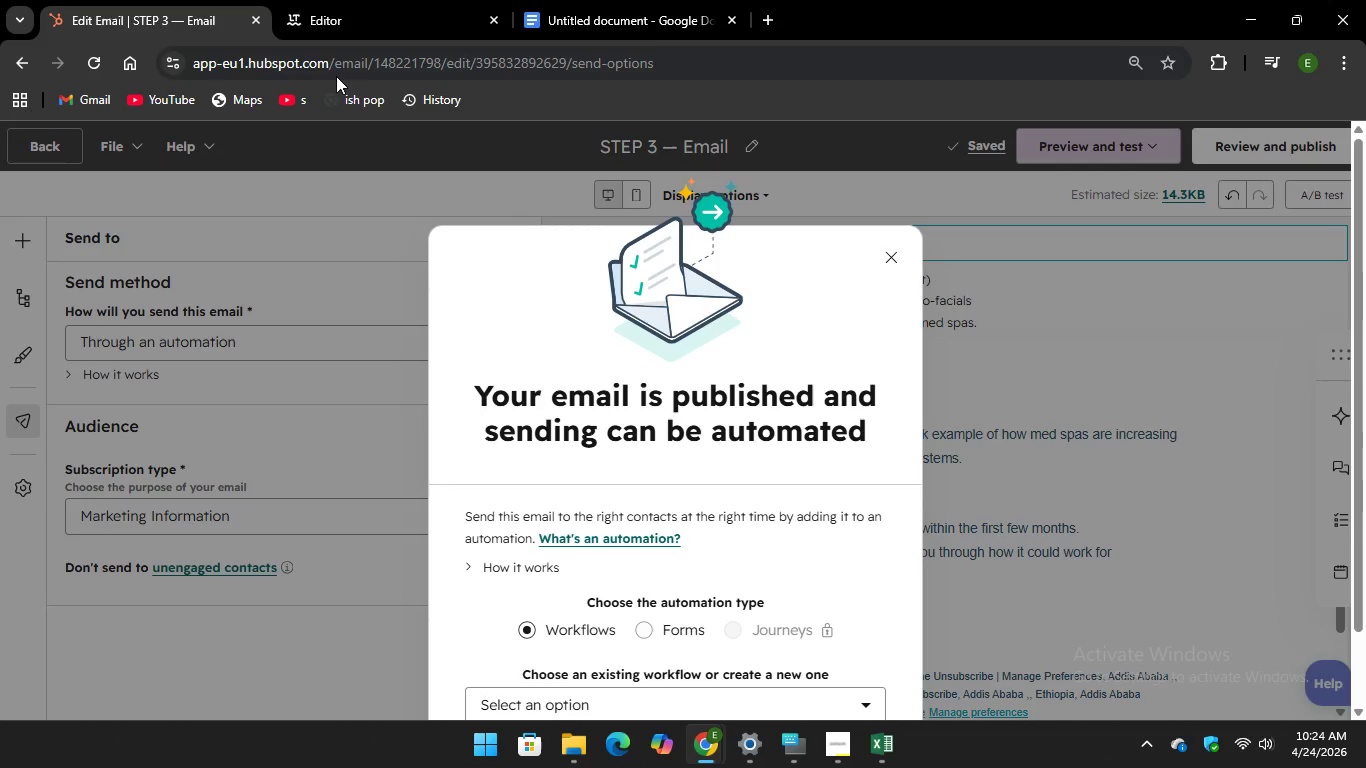 
wait(13.19)
 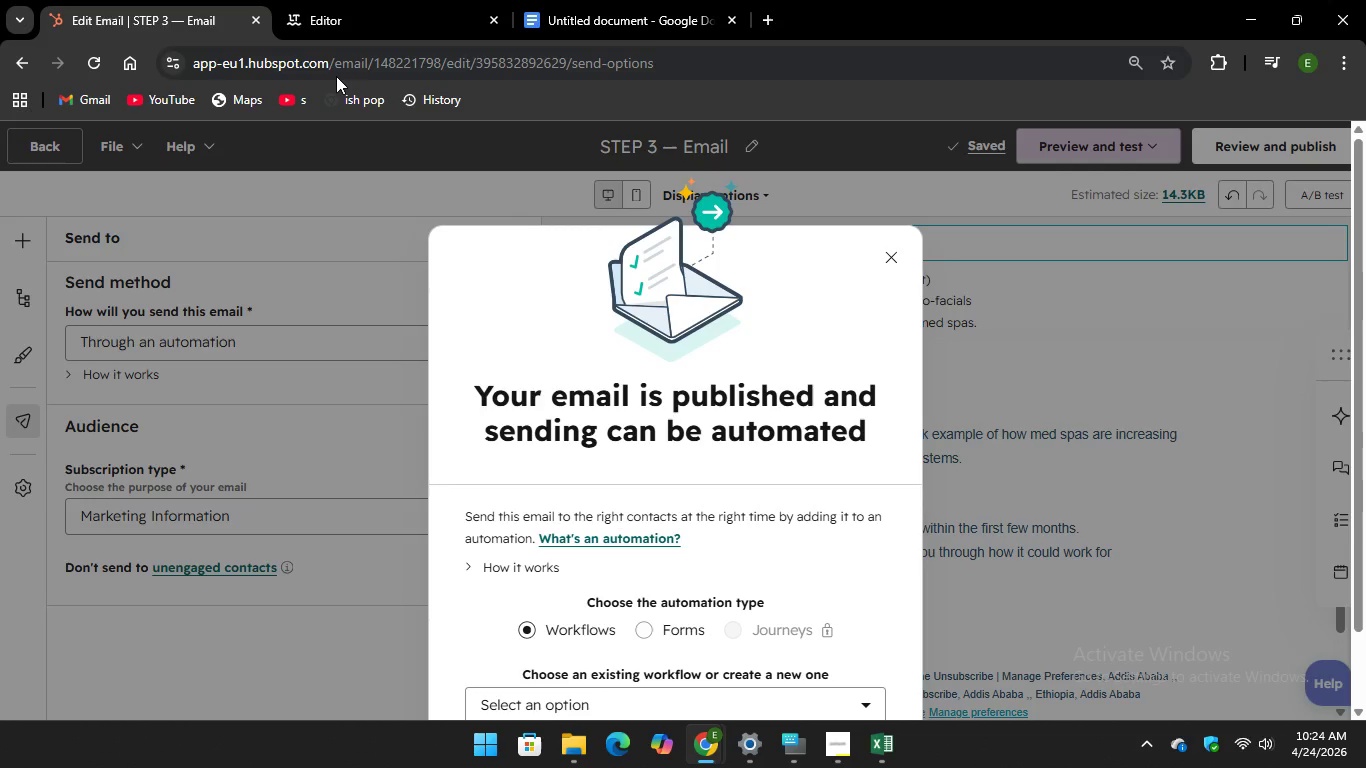 
left_click([889, 249])
 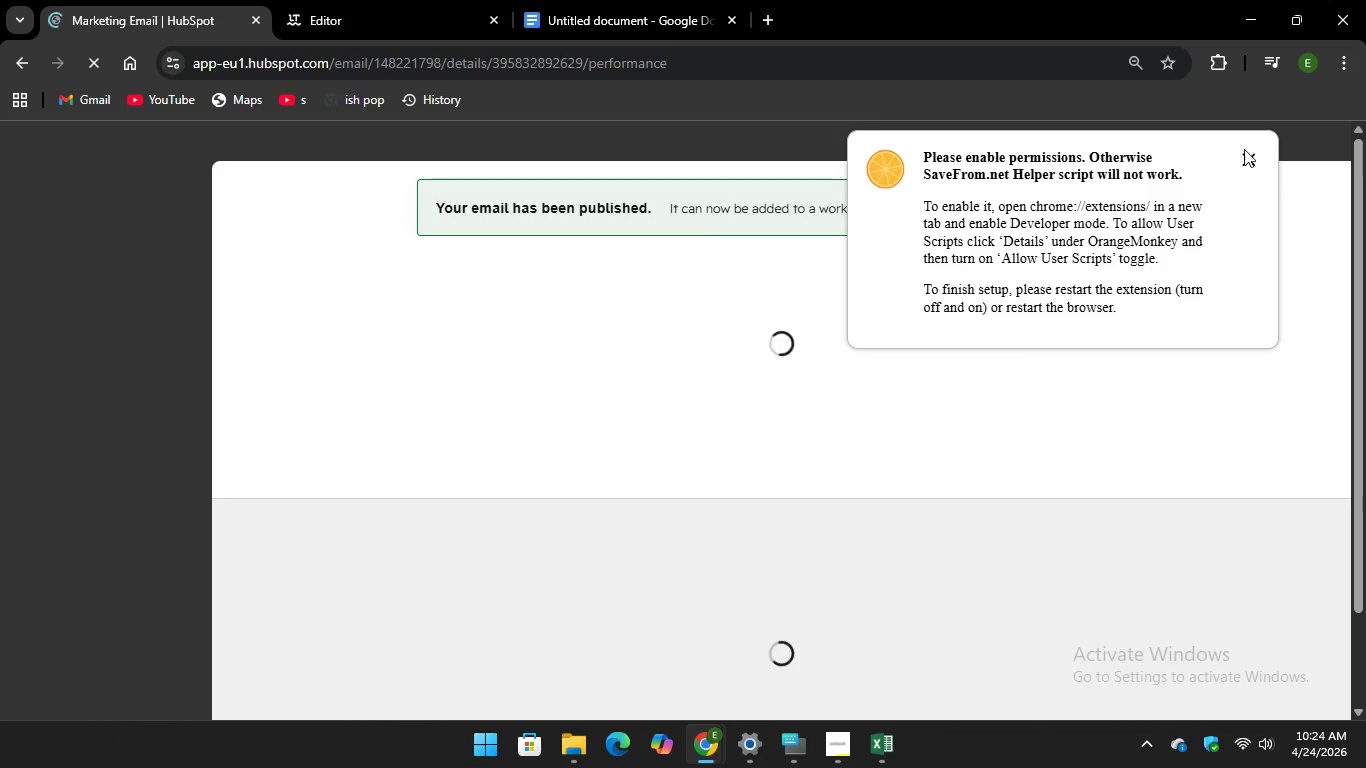 
left_click([1243, 162])
 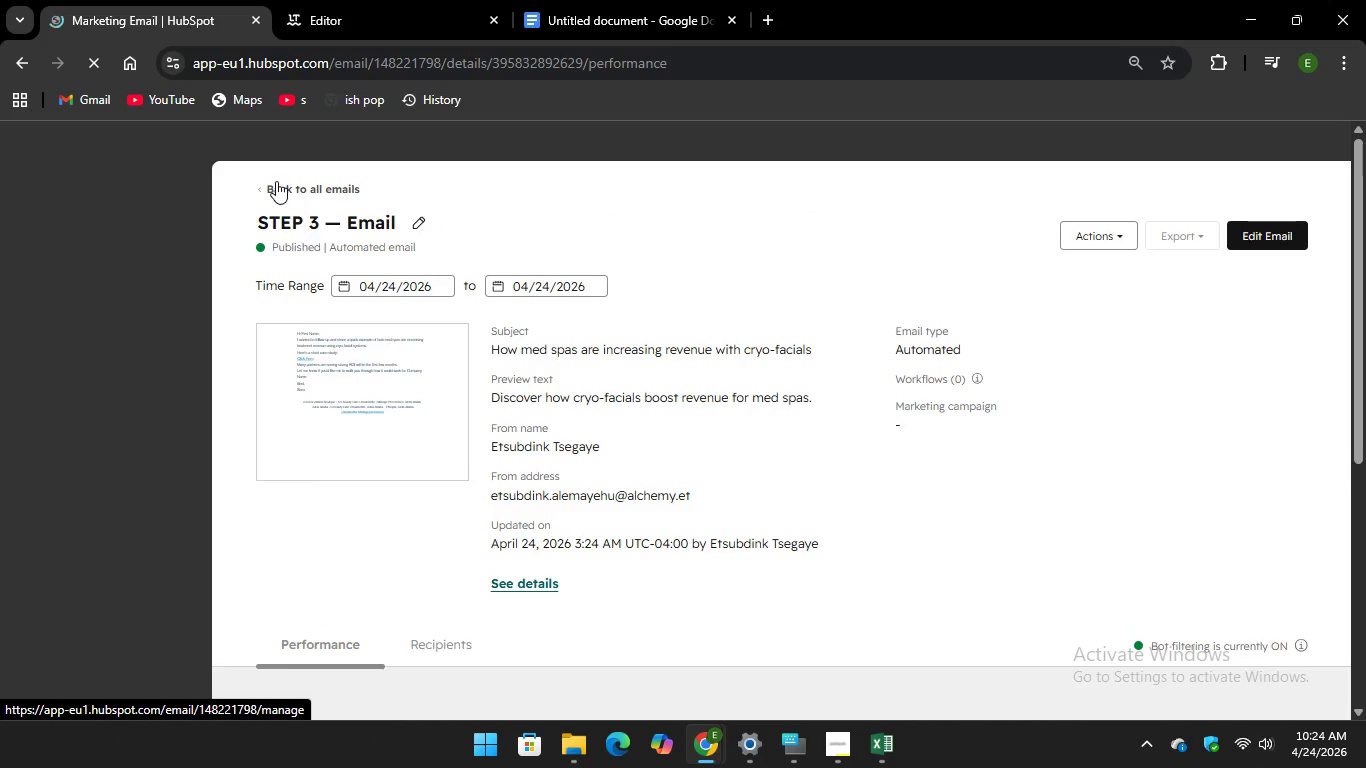 
left_click([276, 181])
 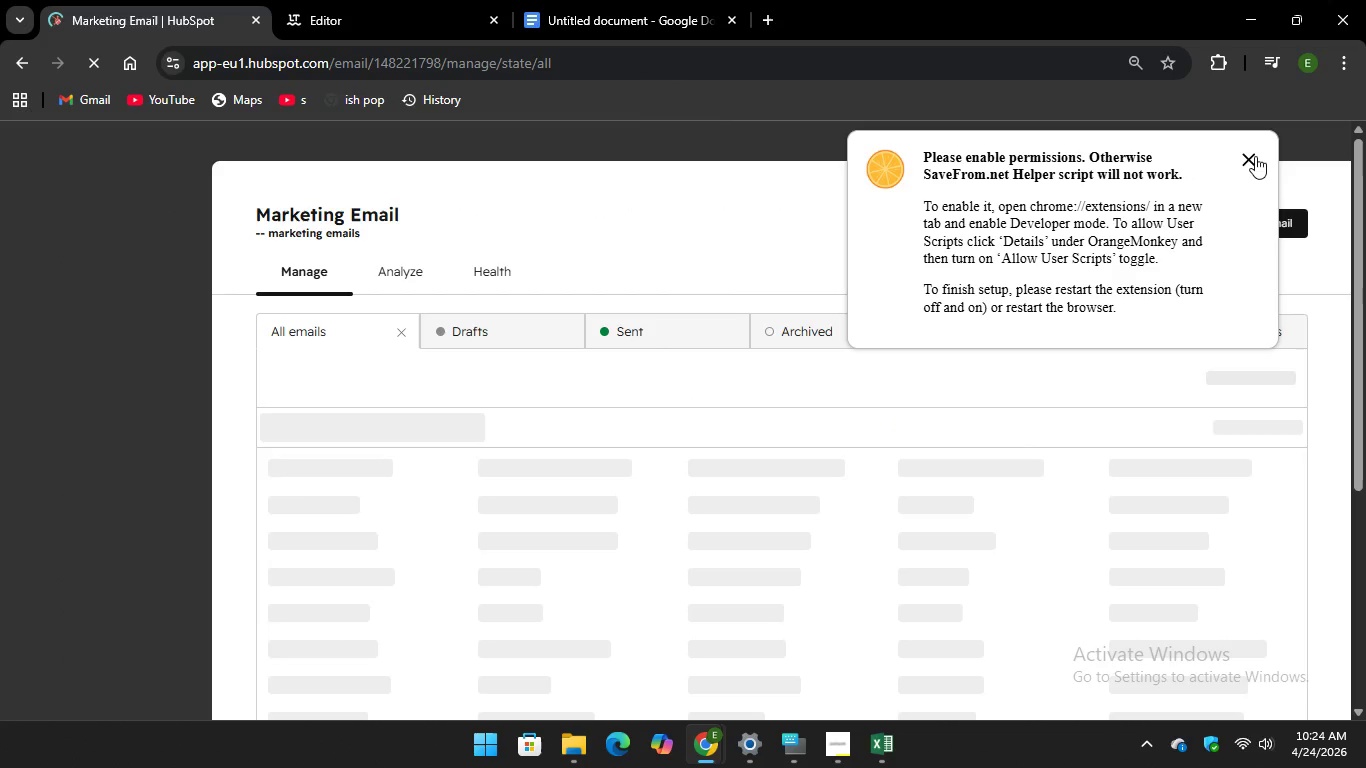 
wait(5.93)
 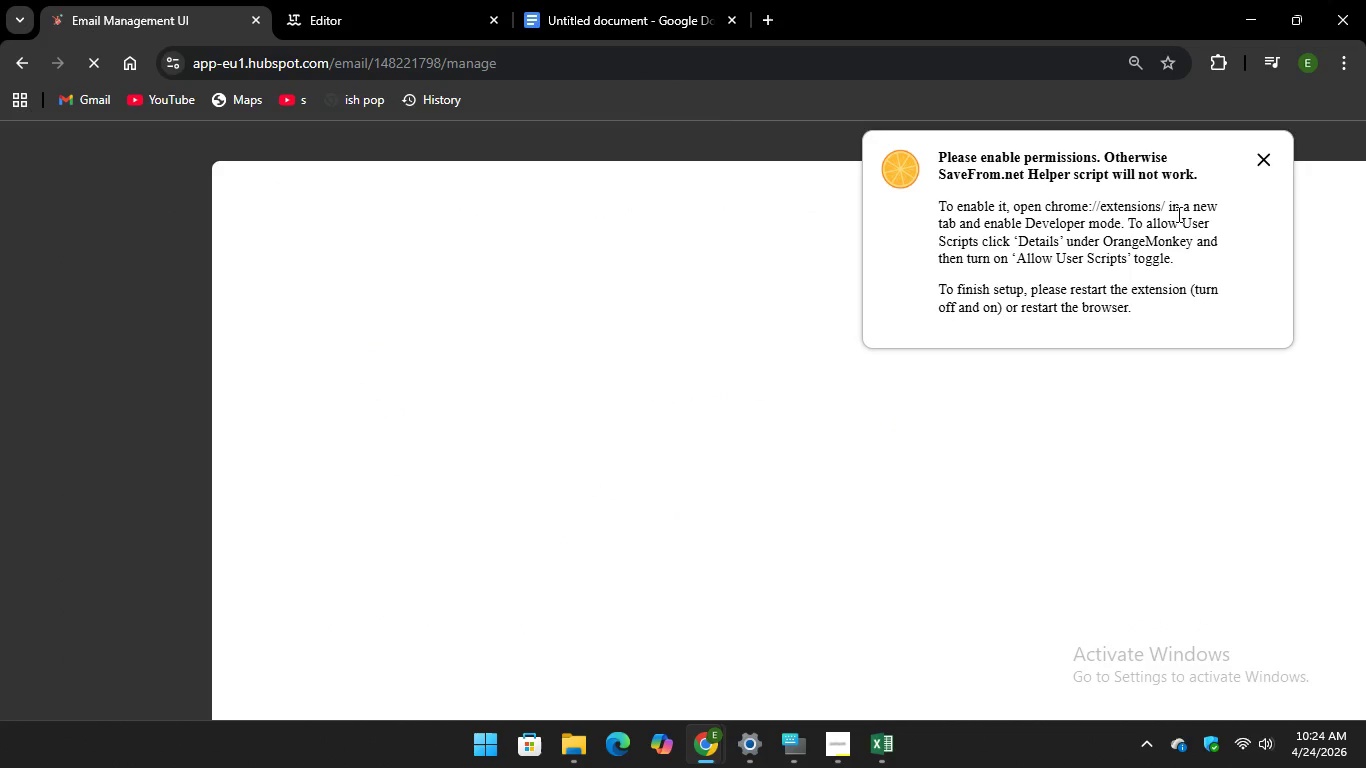 
mouse_move([781, 425])
 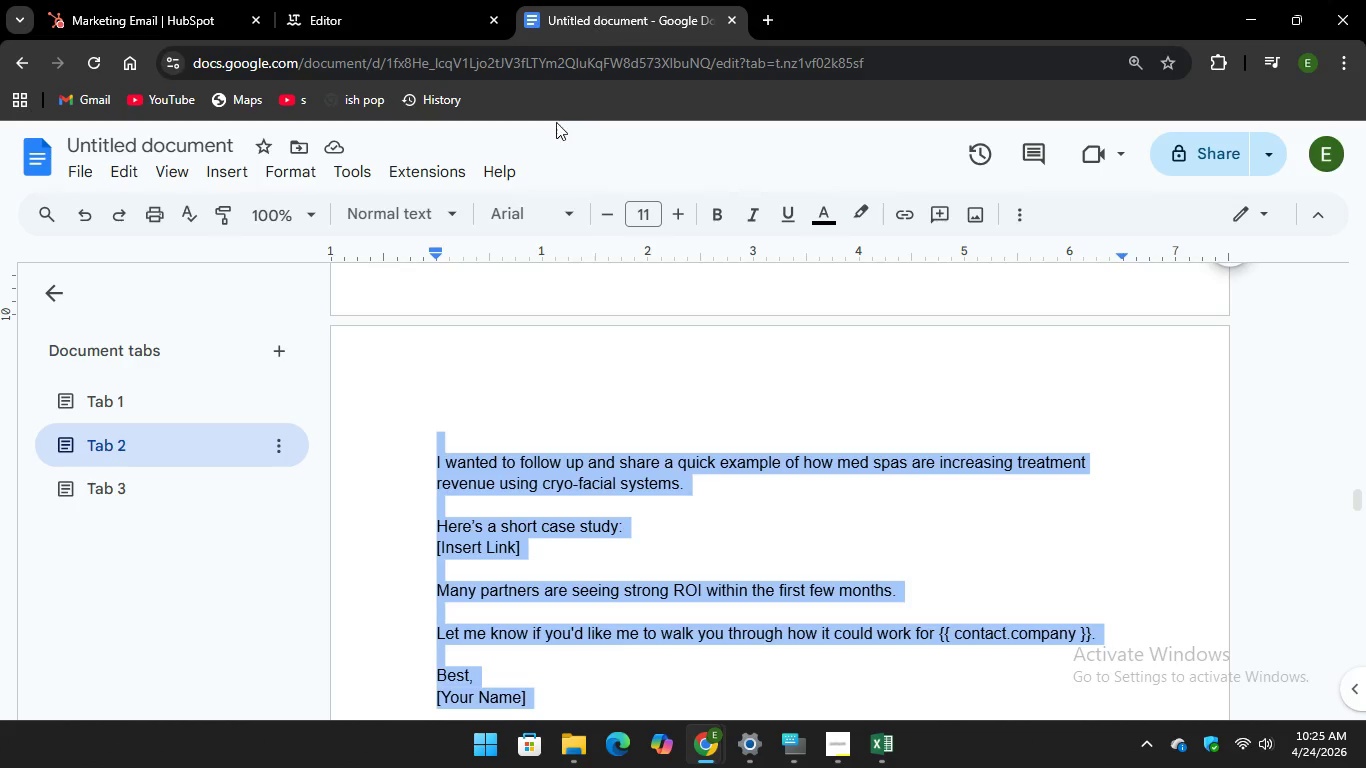 
left_click([586, 445])
 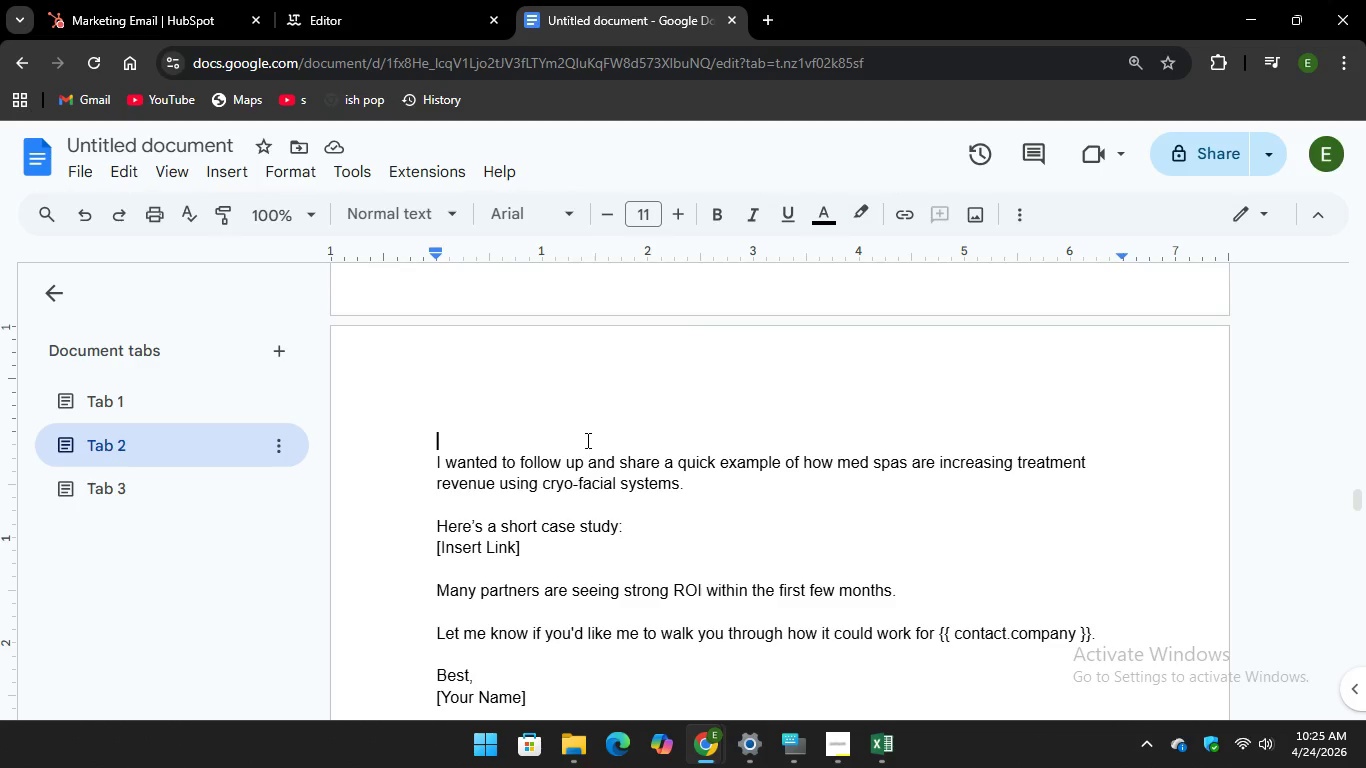 
scroll: coordinate [578, 445], scroll_direction: down, amount: 7.0
 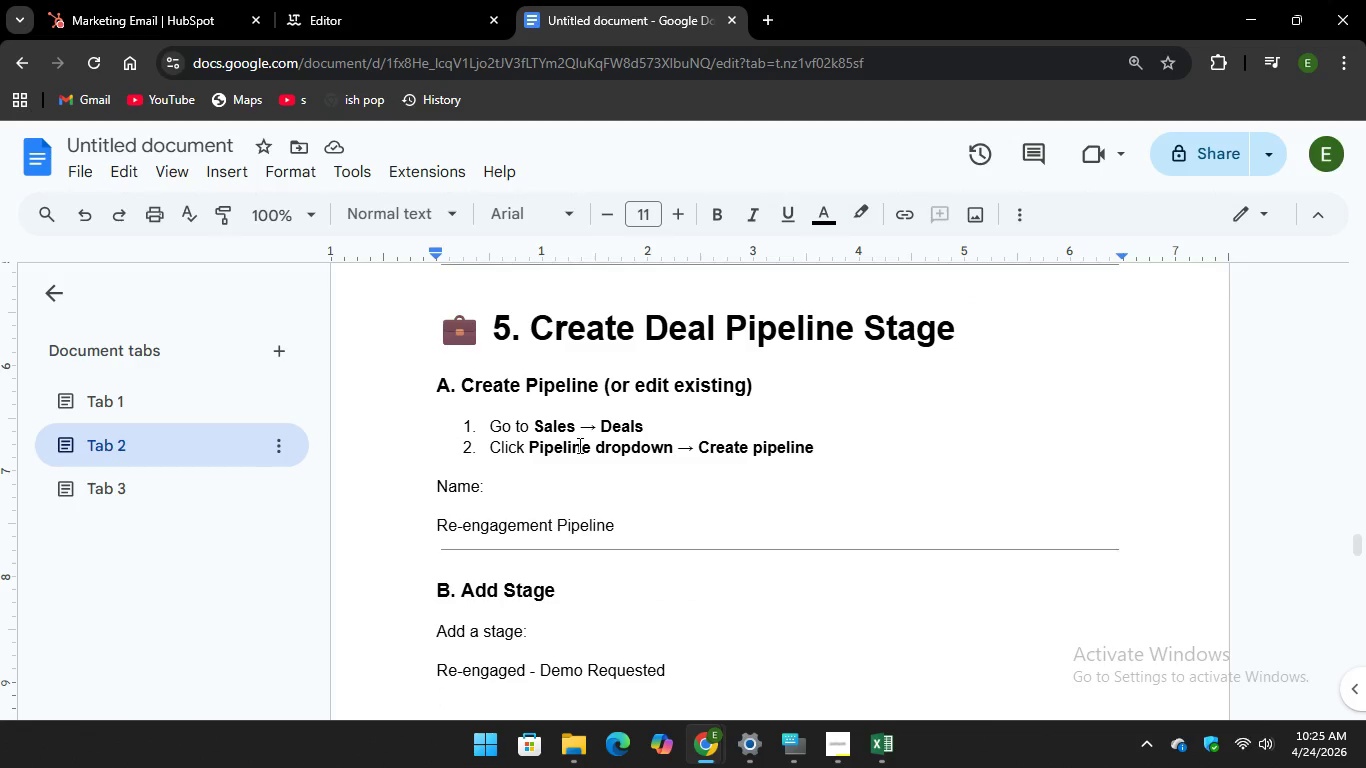 
scroll: coordinate [578, 445], scroll_direction: up, amount: 26.0
 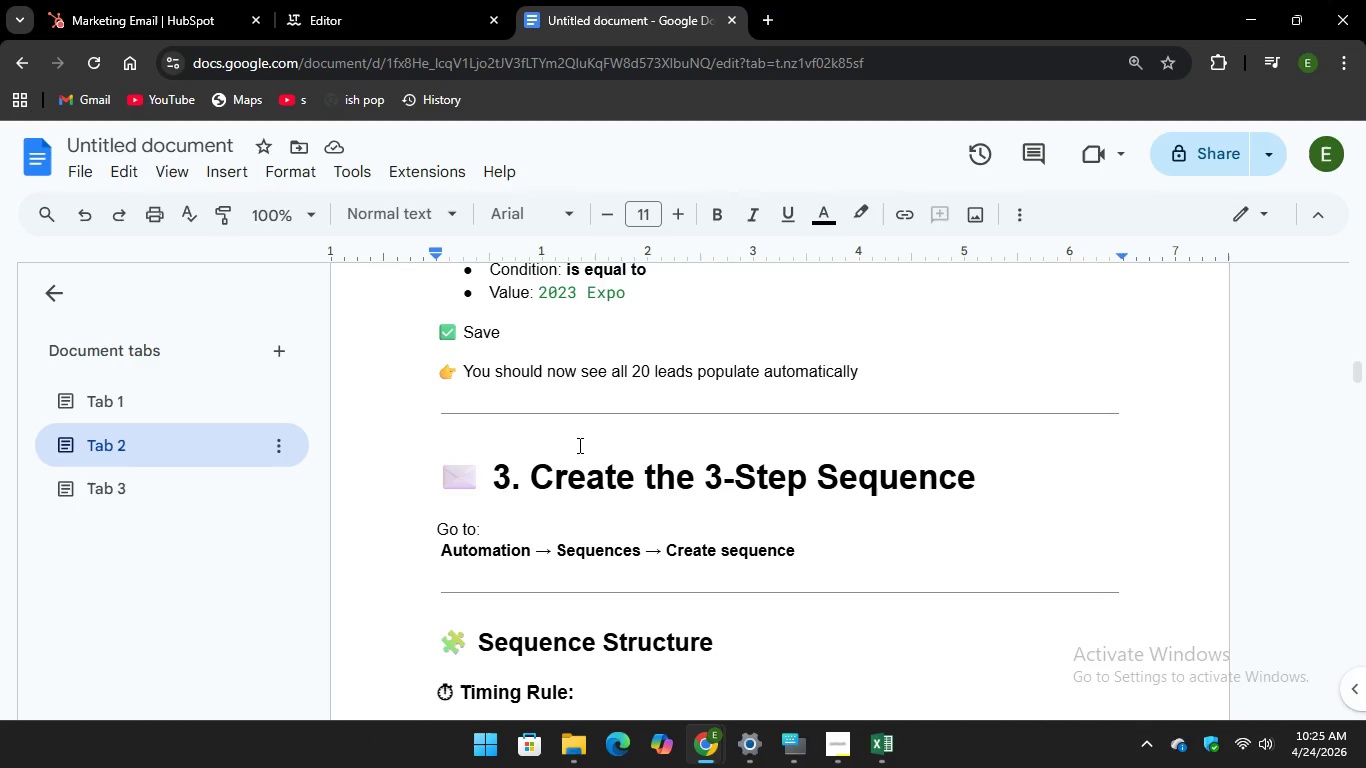 
scroll: coordinate [578, 445], scroll_direction: down, amount: 2.0
 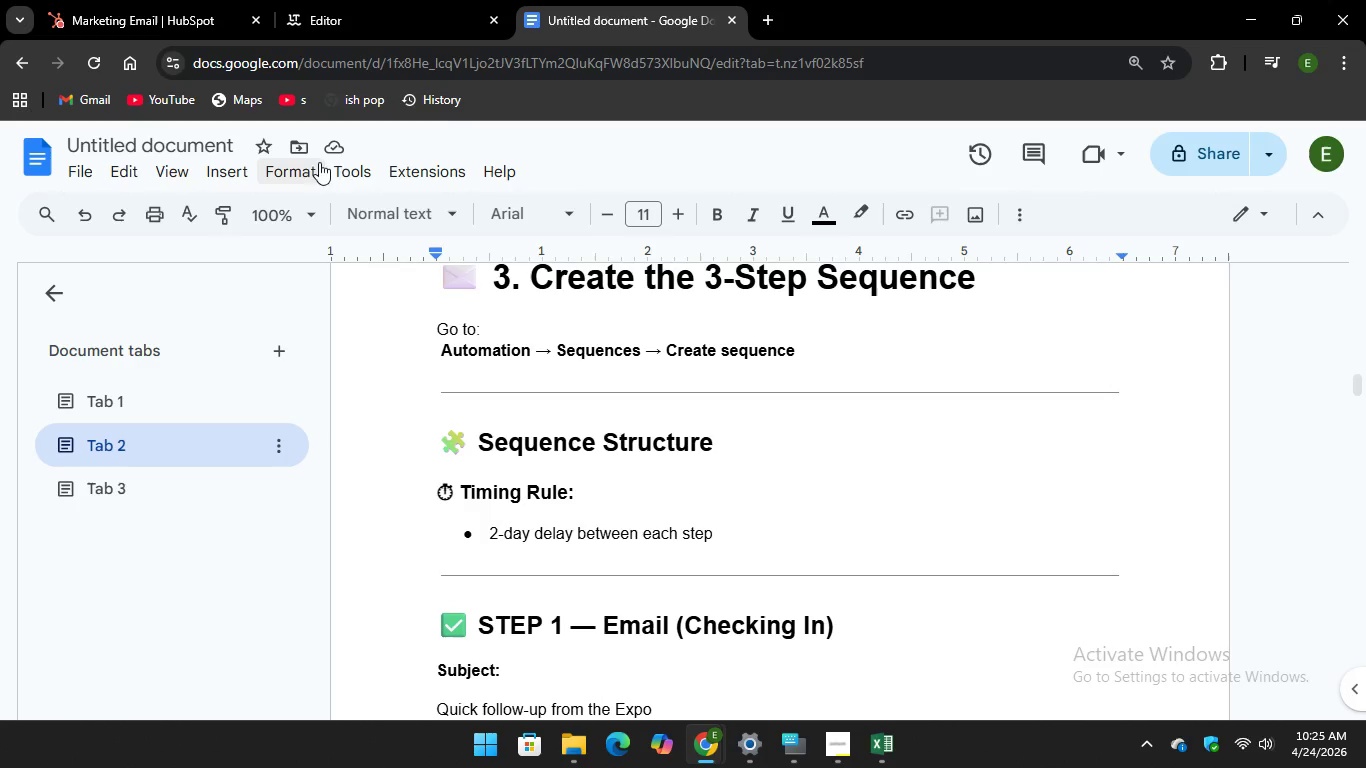 
left_click([86, 0])
 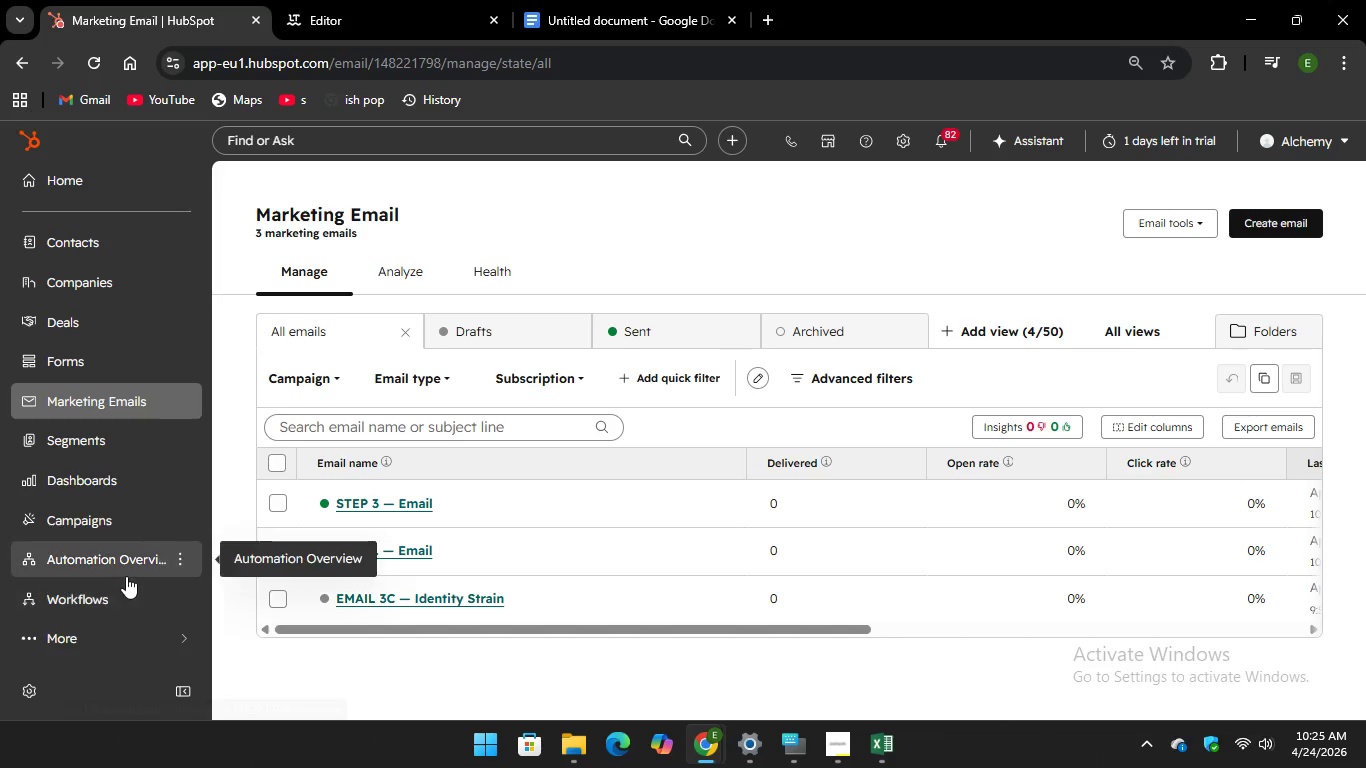 
left_click([119, 571])
 